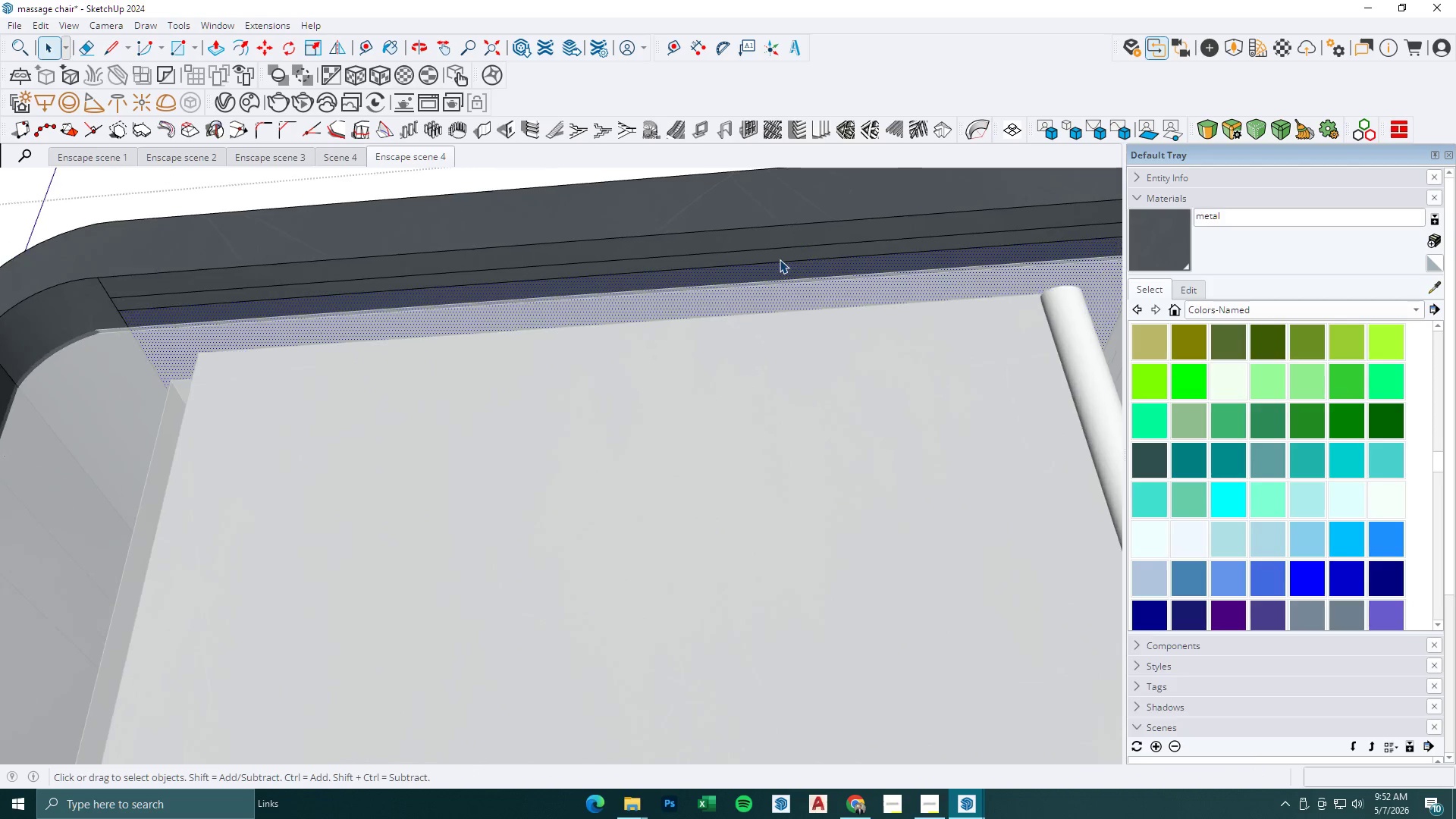 
left_click([780, 259])
 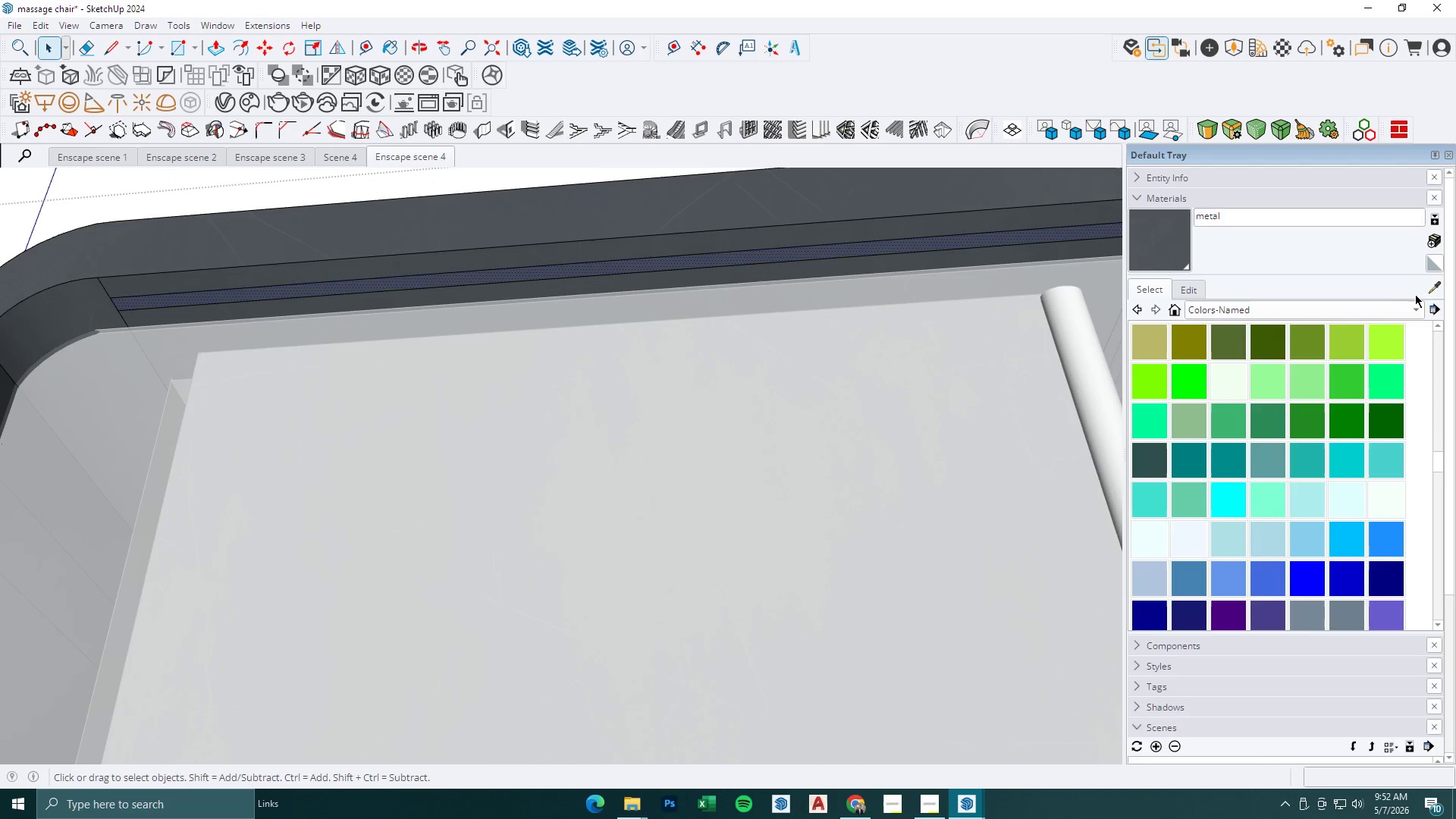 
scroll: coordinate [792, 250], scroll_direction: up, amount: 2.0
 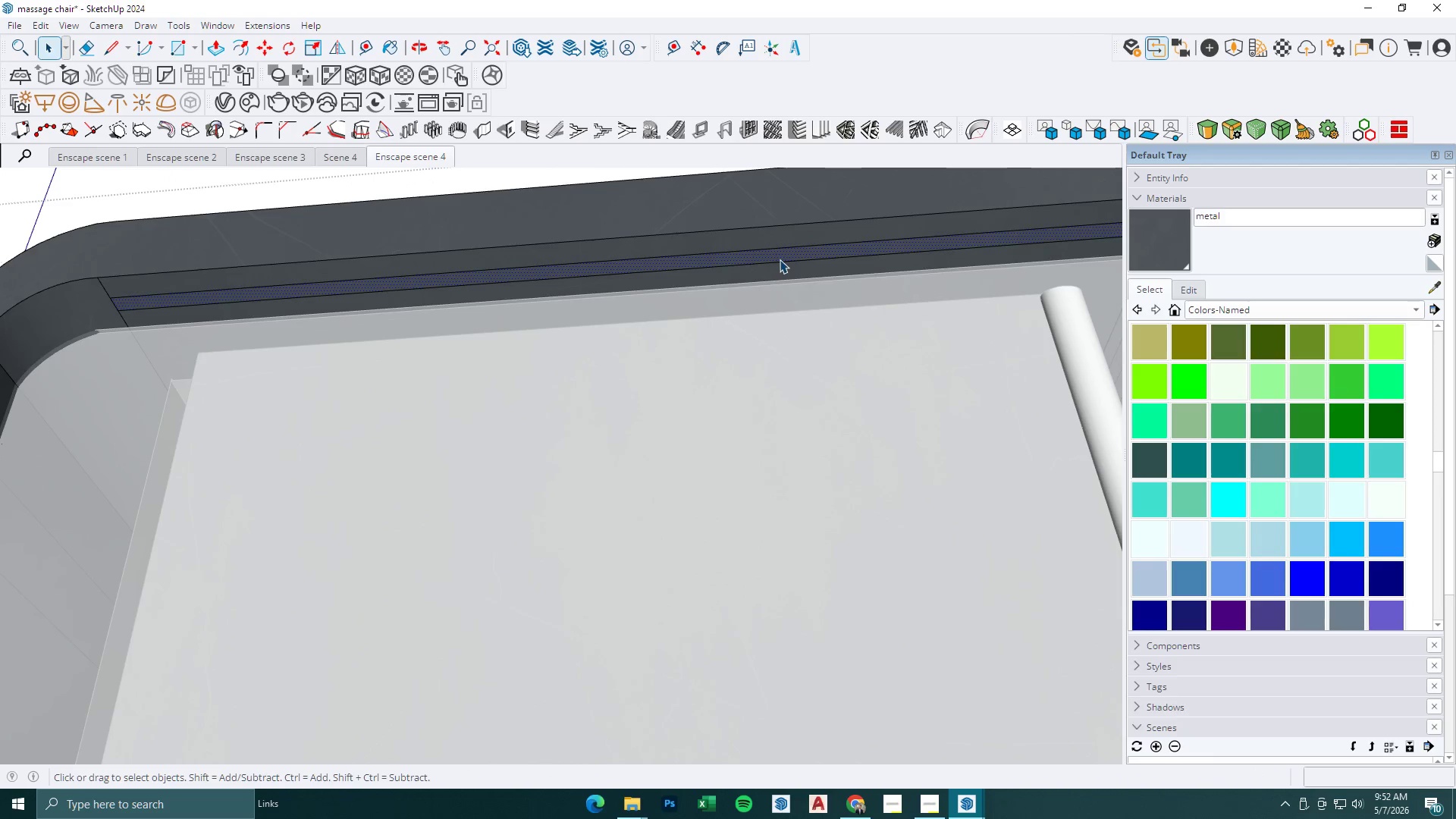 
left_click_drag(start_coordinate=[1432, 291], to_coordinate=[1424, 291])
 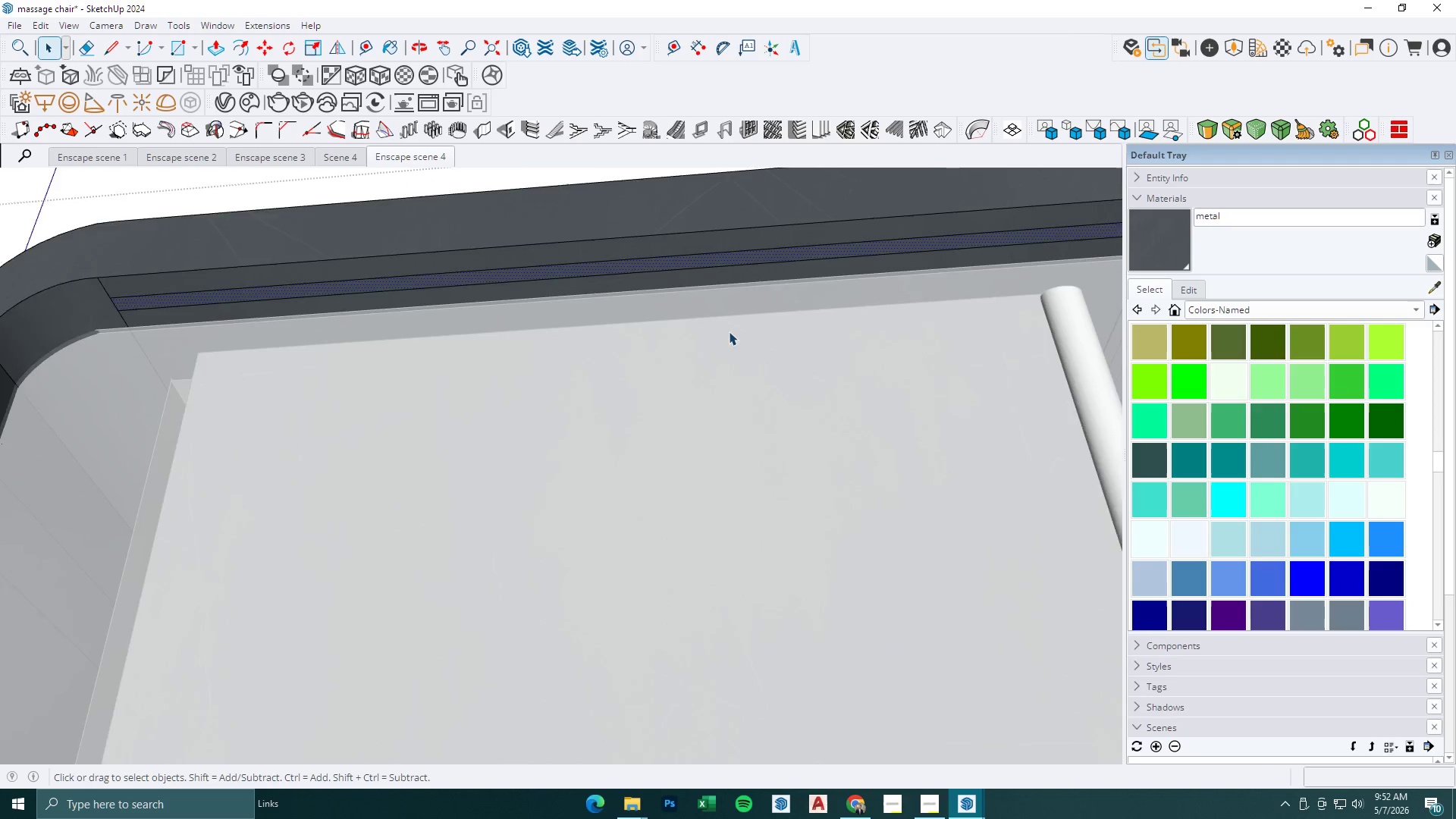 
scroll: coordinate [570, 313], scroll_direction: down, amount: 15.0
 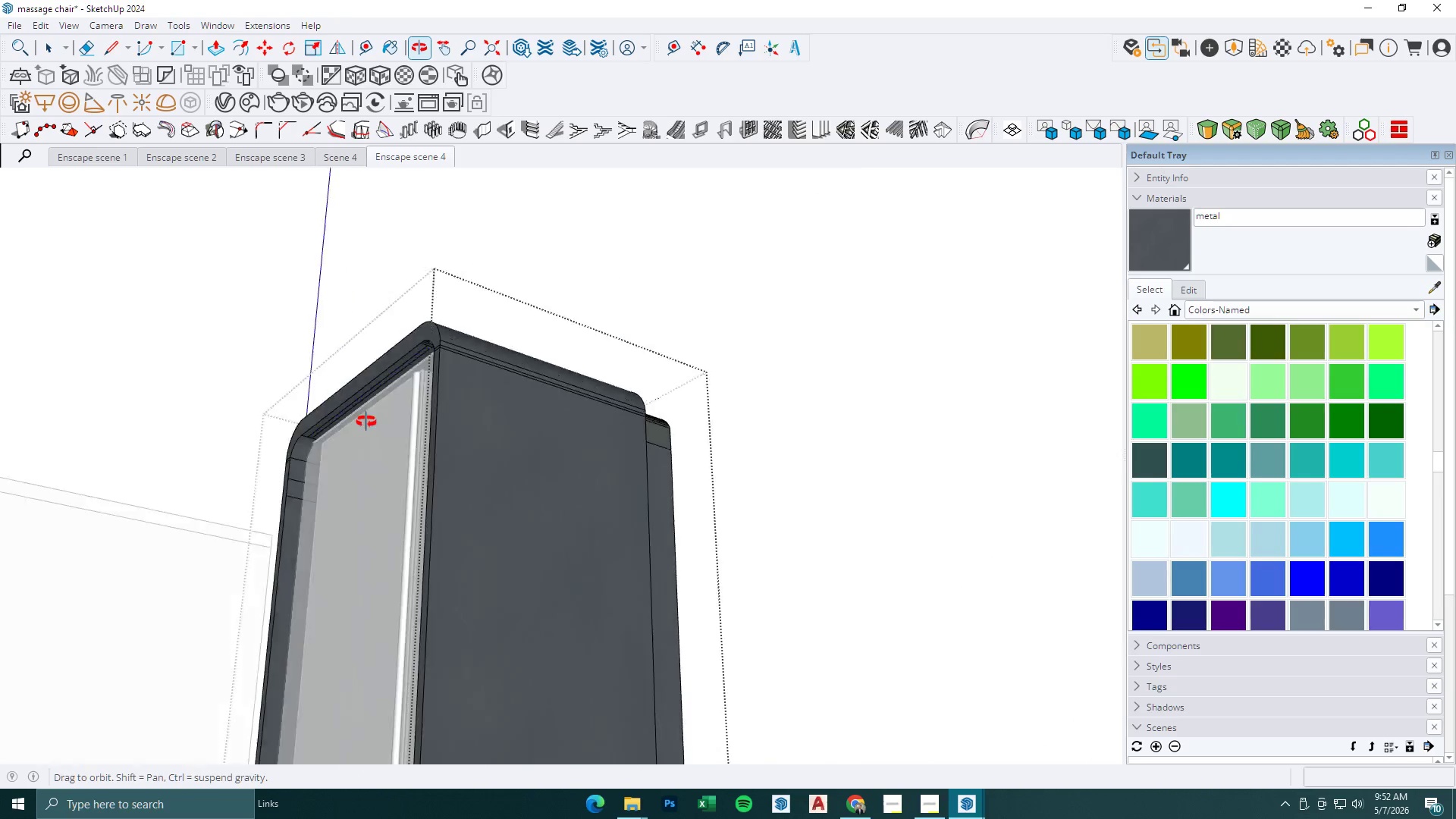 
scroll: coordinate [229, 573], scroll_direction: up, amount: 2.0
 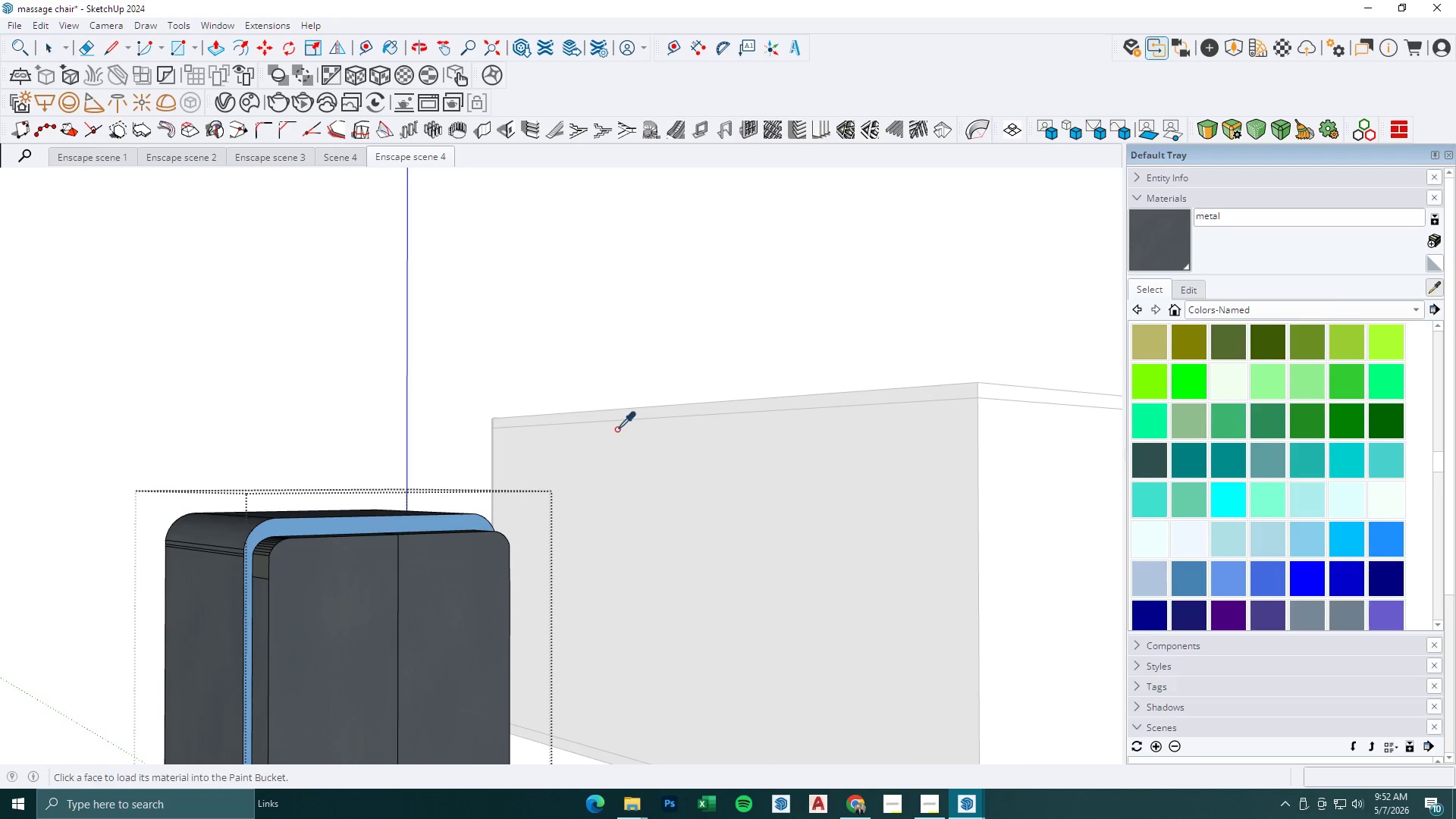 
left_click([266, 548])
 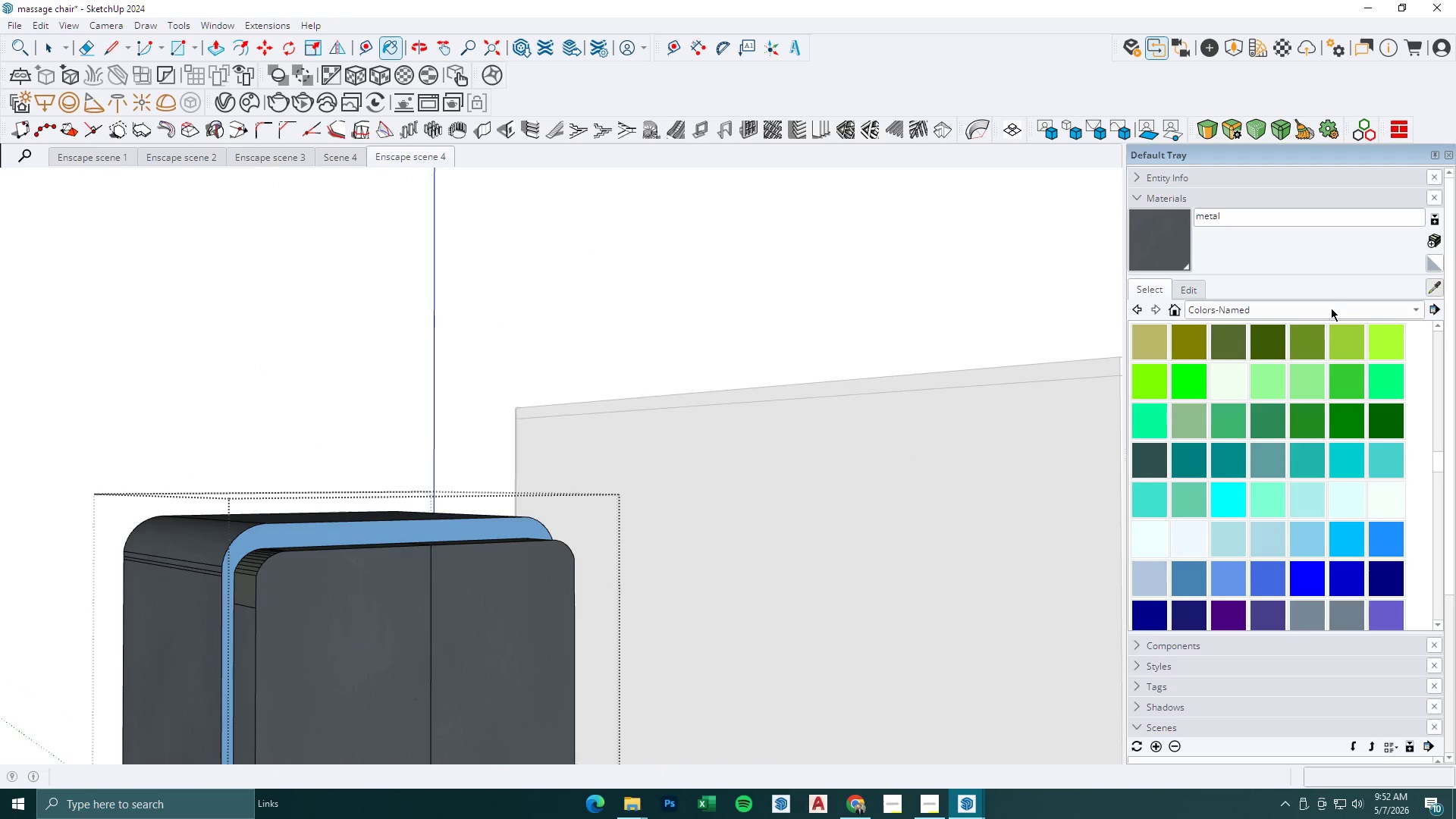 
scroll: coordinate [285, 511], scroll_direction: up, amount: 3.0
 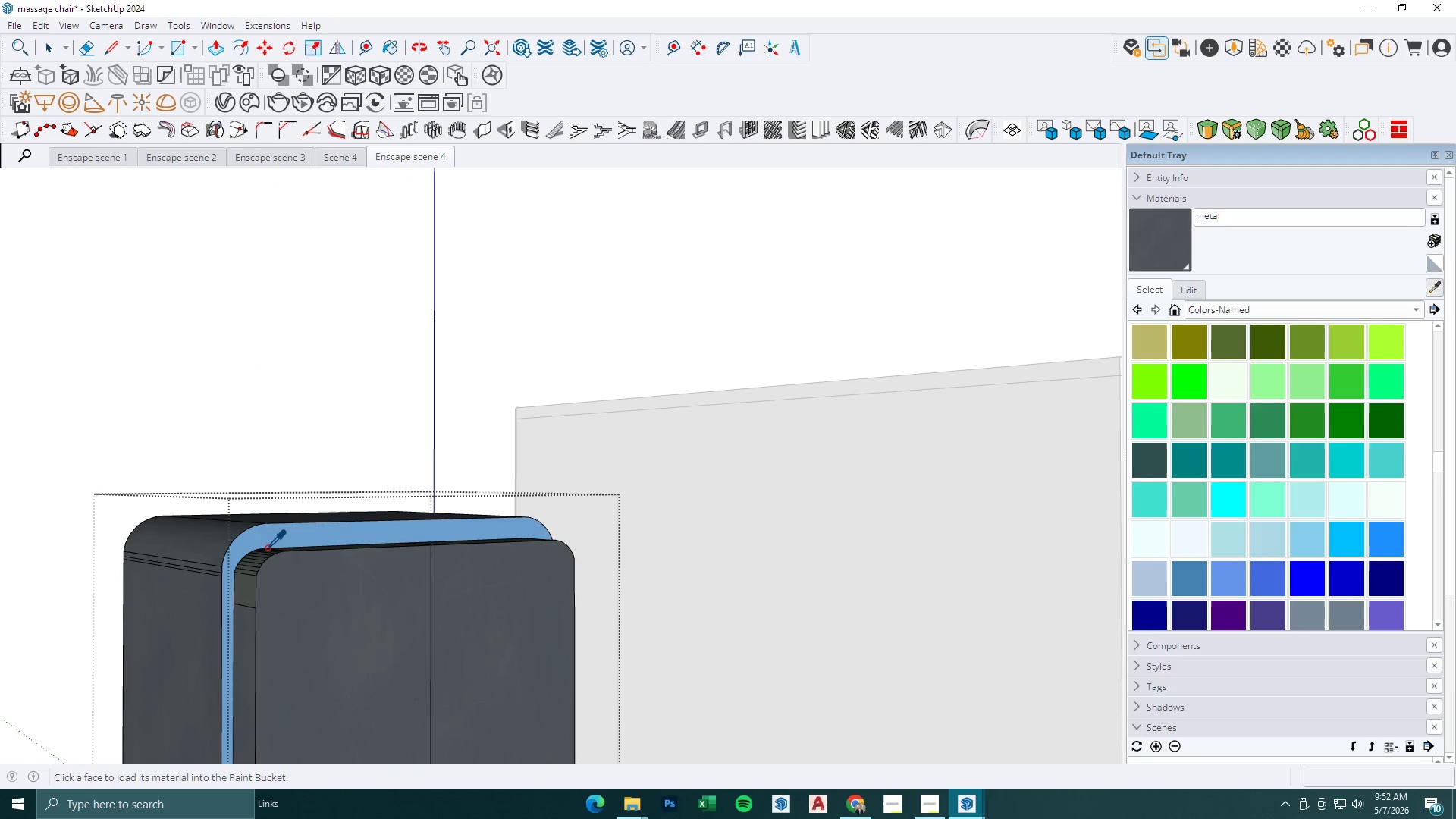 
left_click([321, 531])
 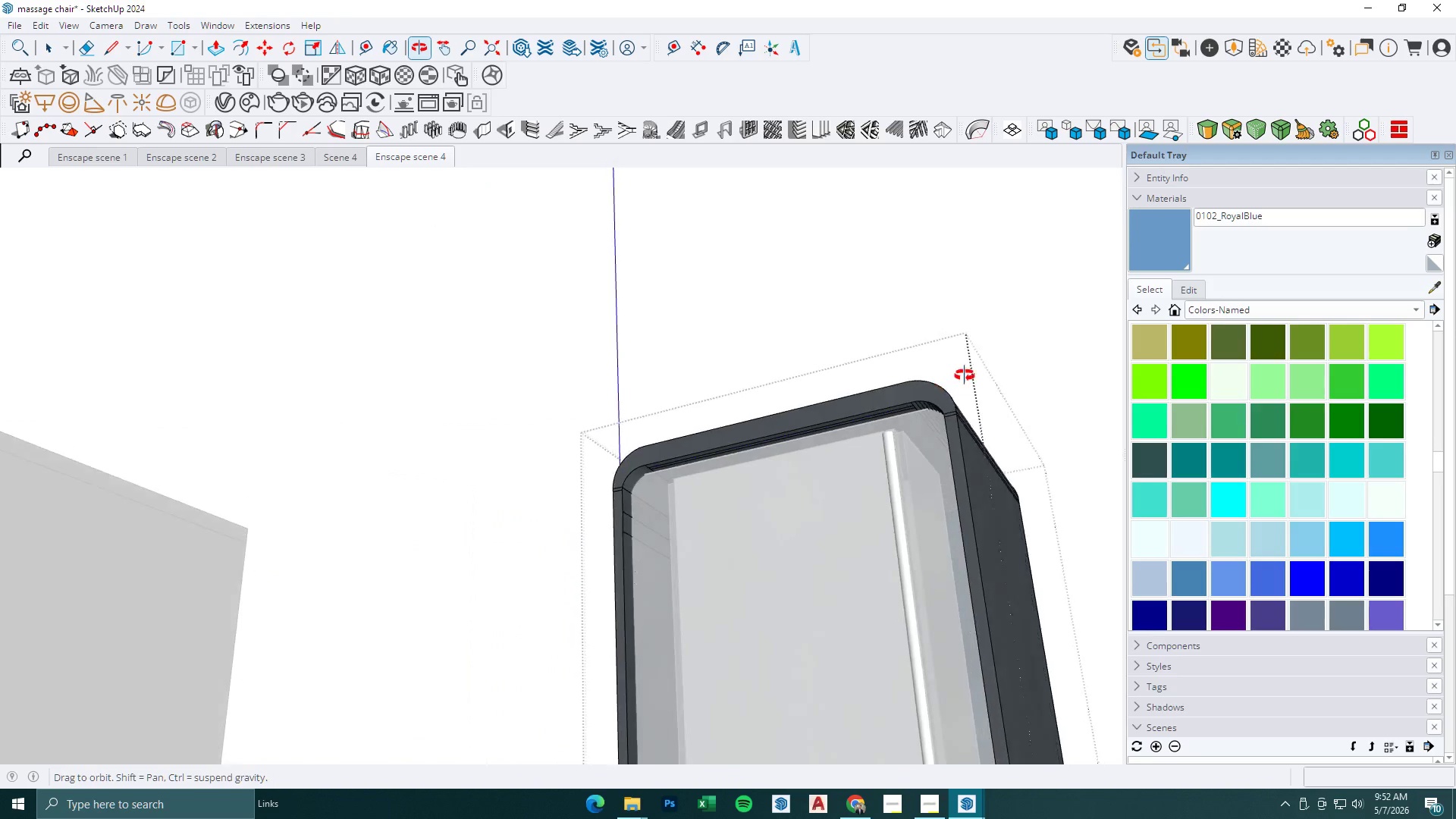 
left_click([890, 359])
 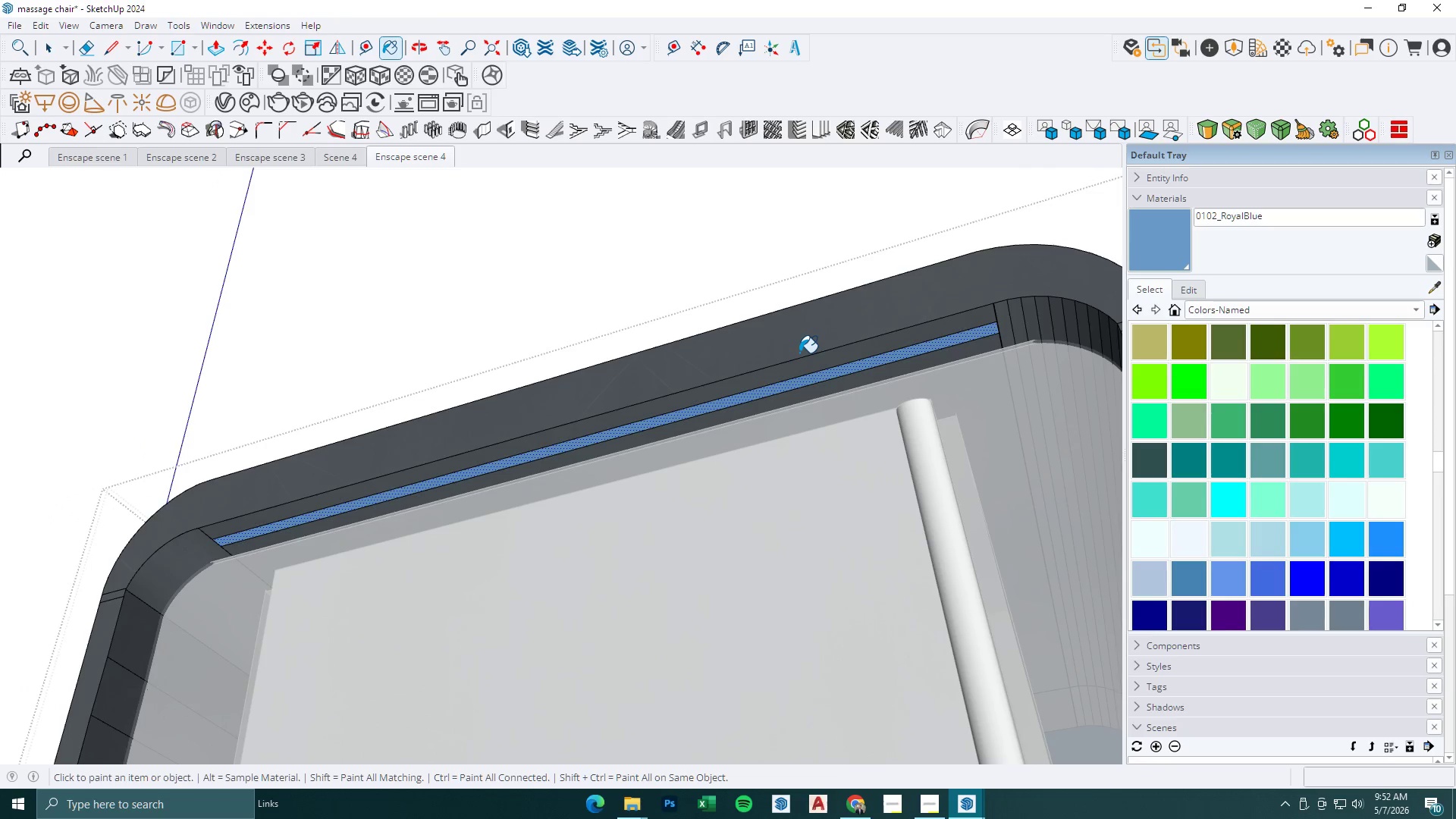 
scroll: coordinate [798, 347], scroll_direction: up, amount: 8.0
 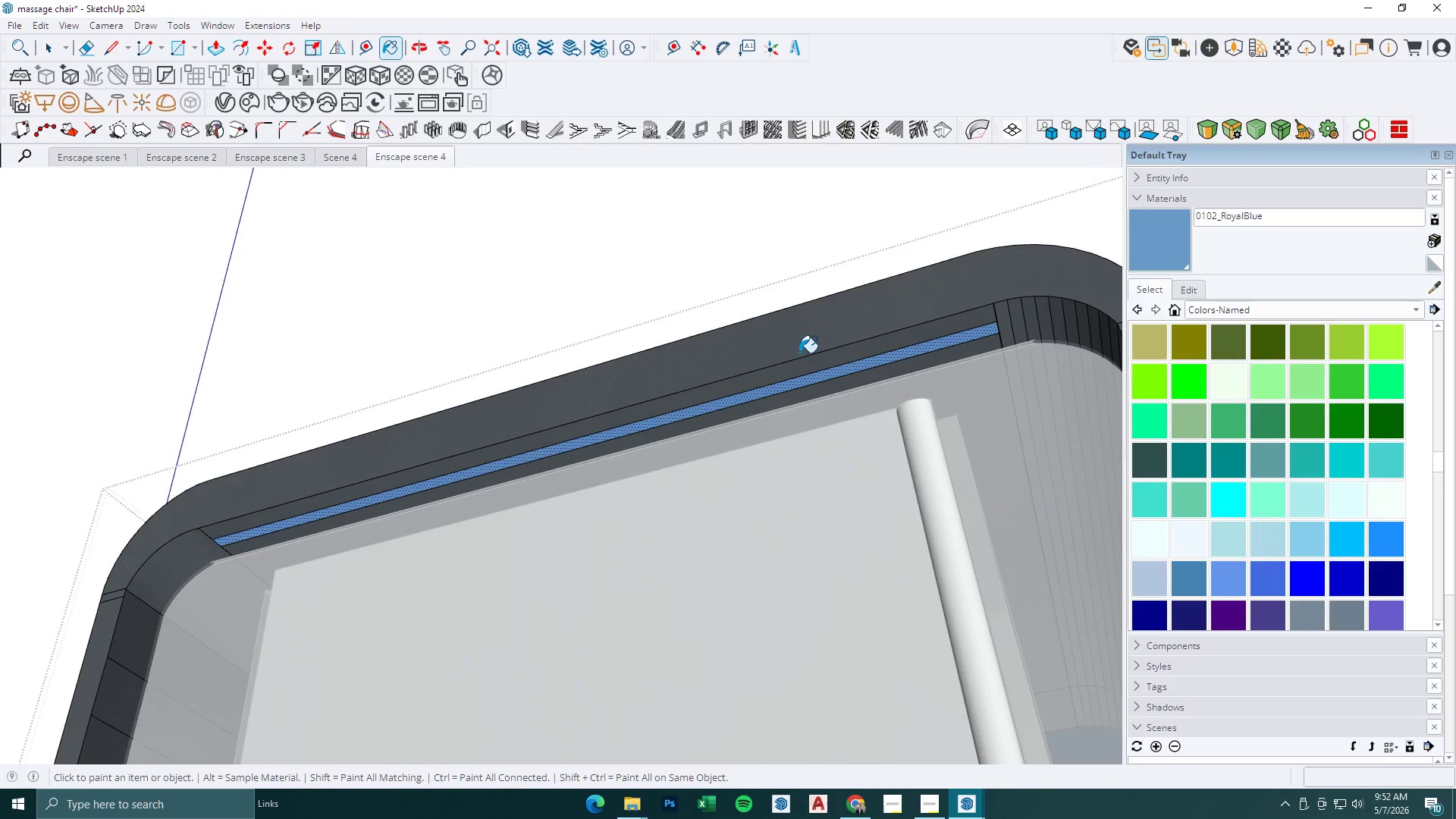 
key(Space)
 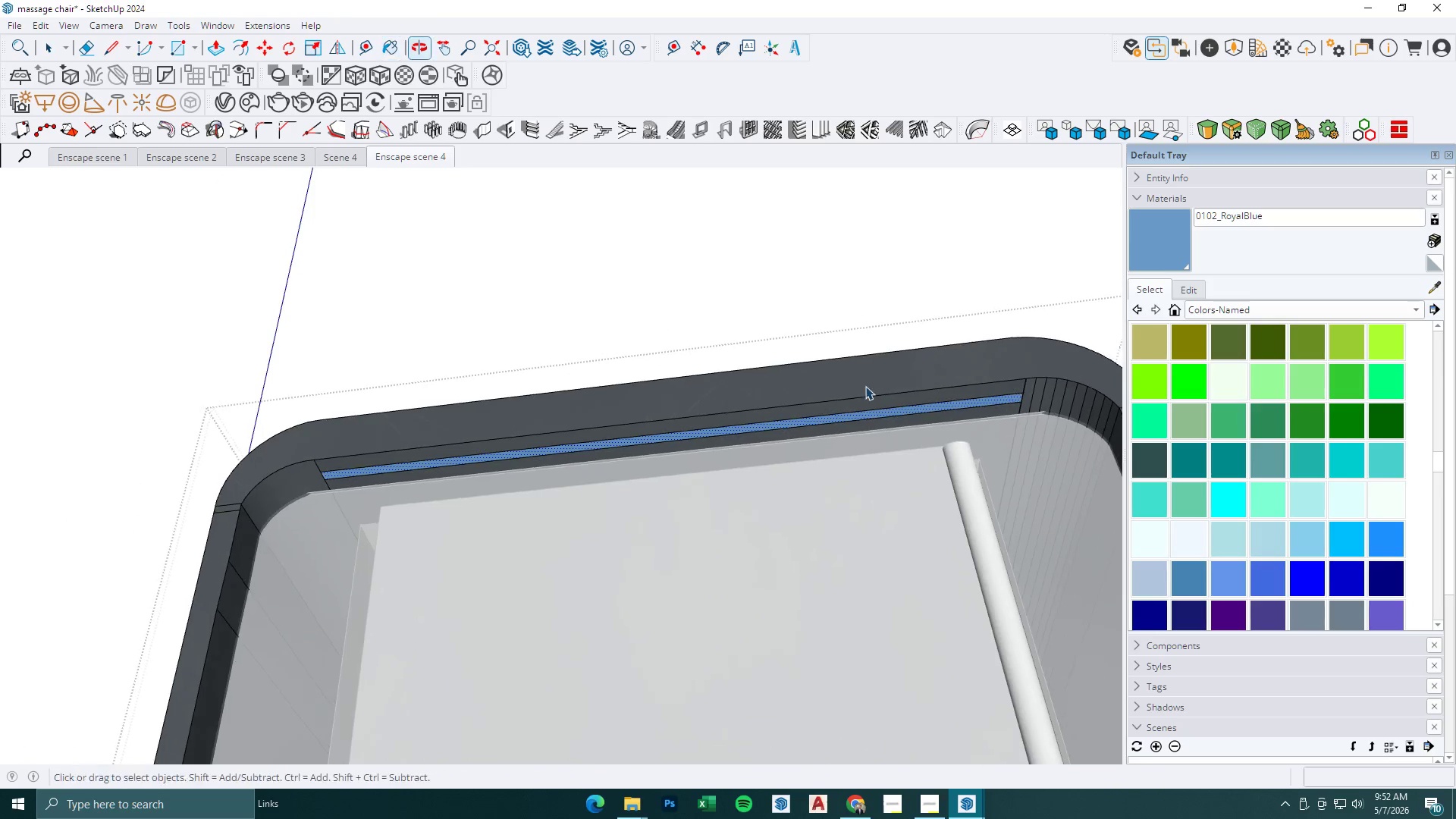 
key(Escape)
 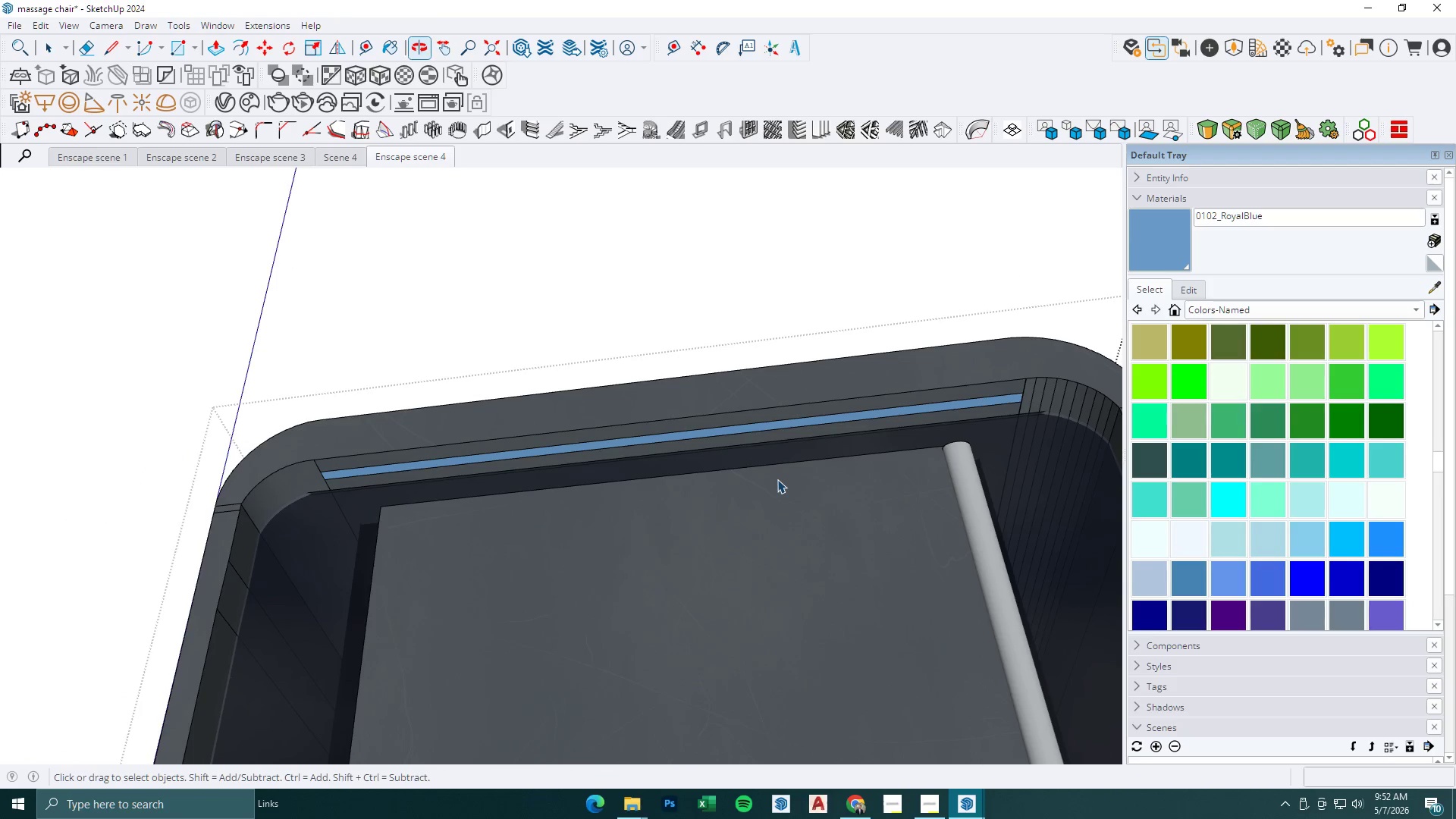 
scroll: coordinate [793, 372], scroll_direction: down, amount: 2.0
 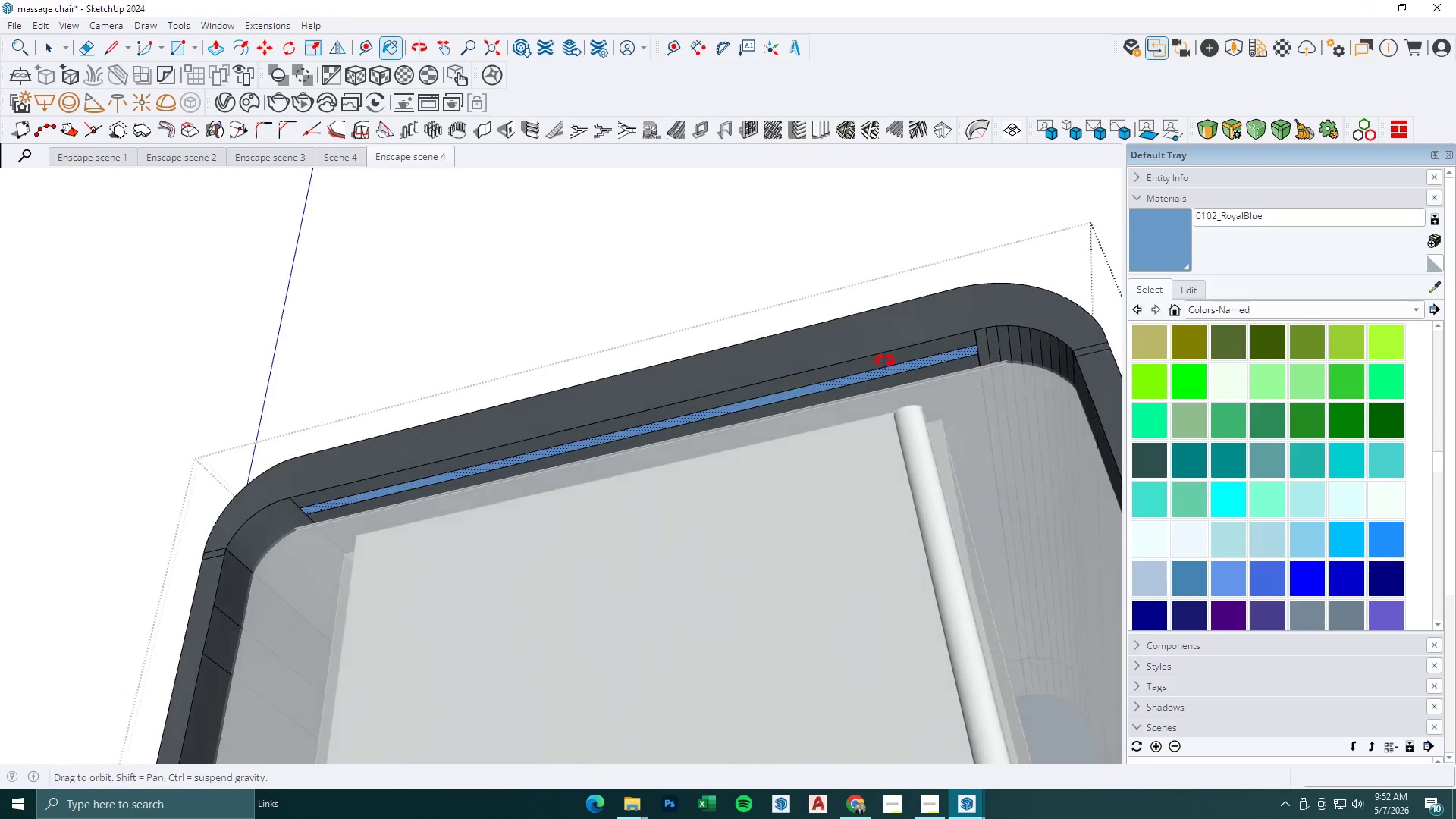 
key(Escape)
 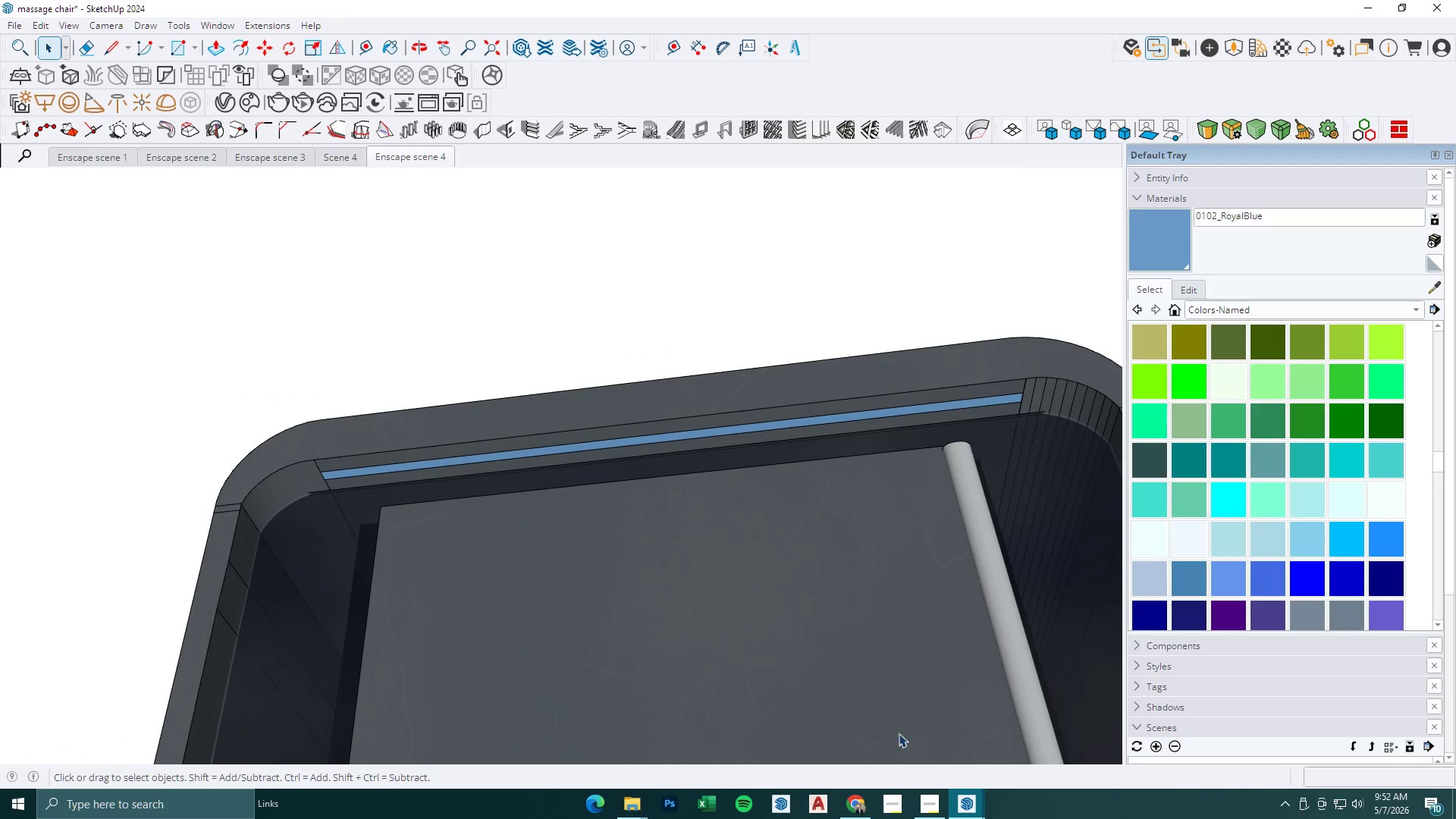 
key(Escape)
 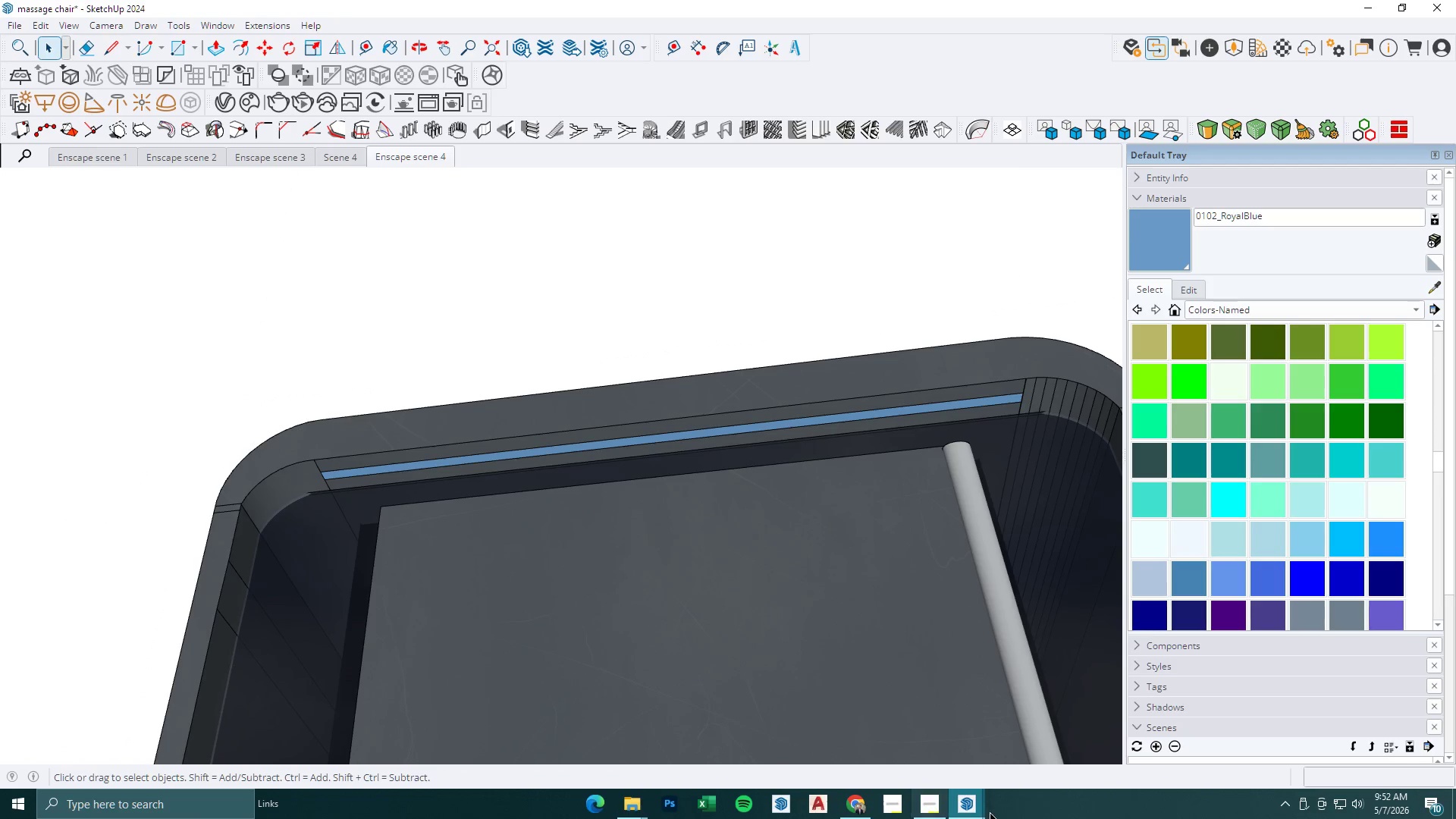 
left_click([991, 812])
 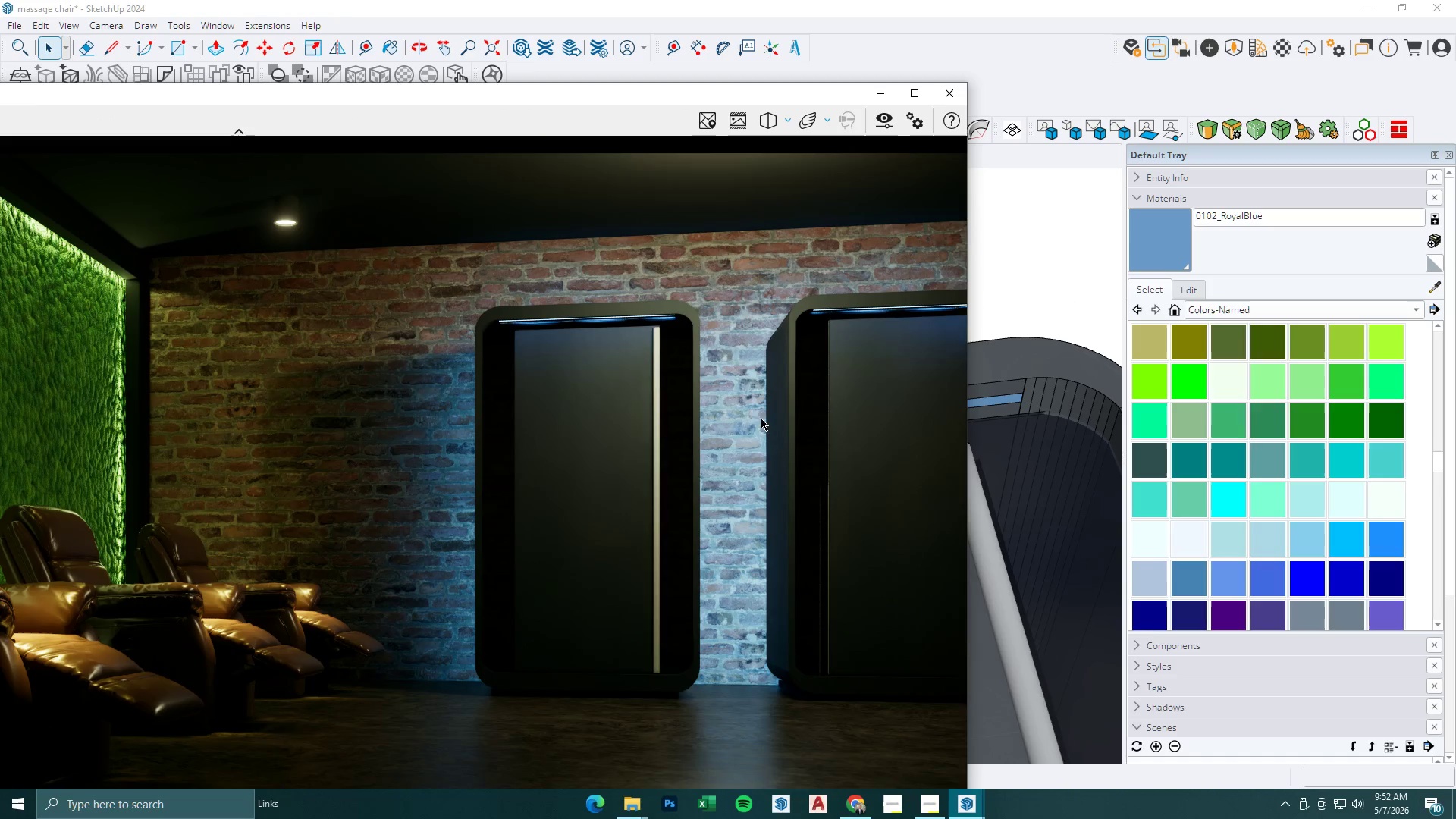 
type(swsdqsase)
 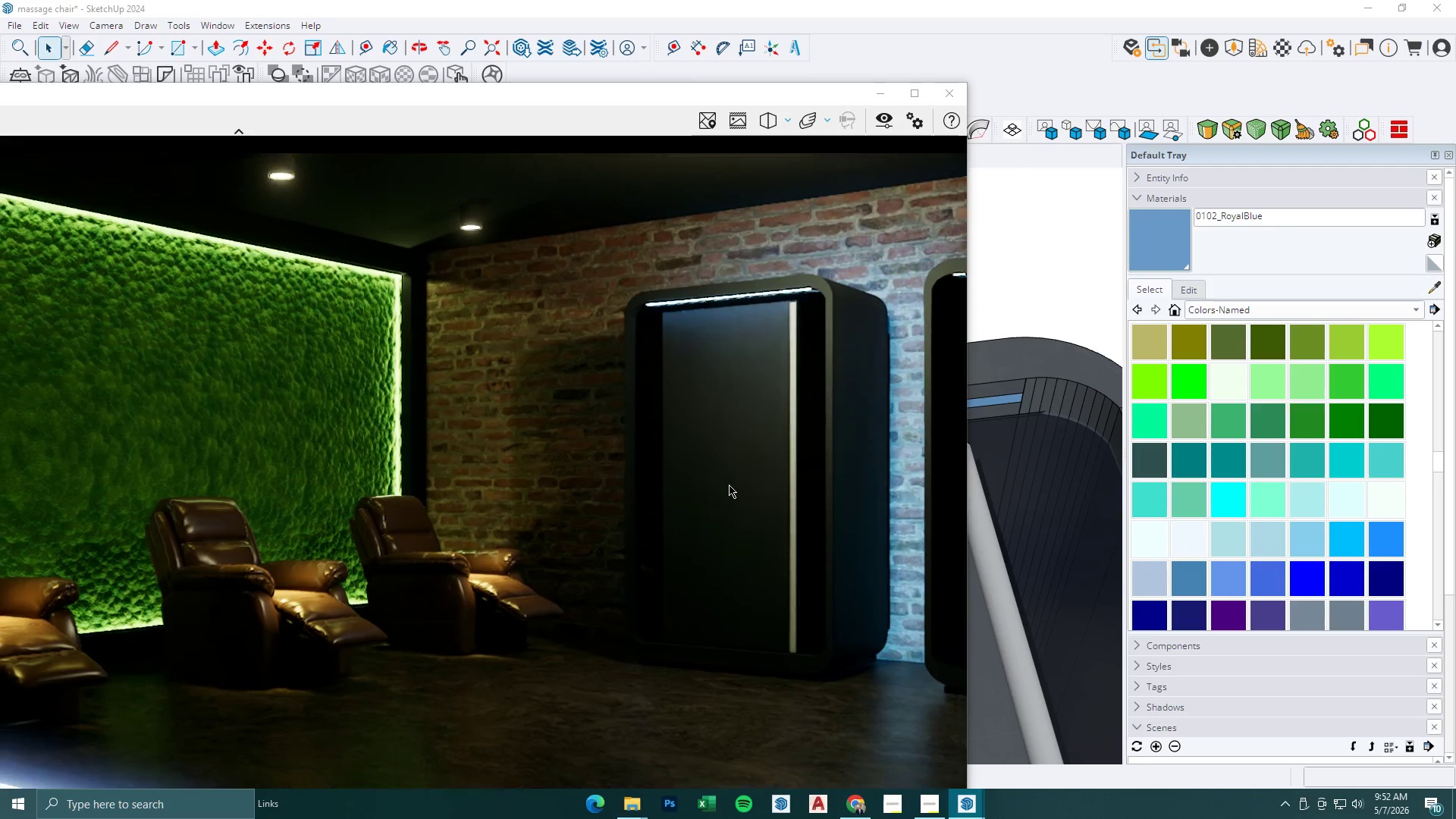 
hold_key(key=S, duration=1.22)
 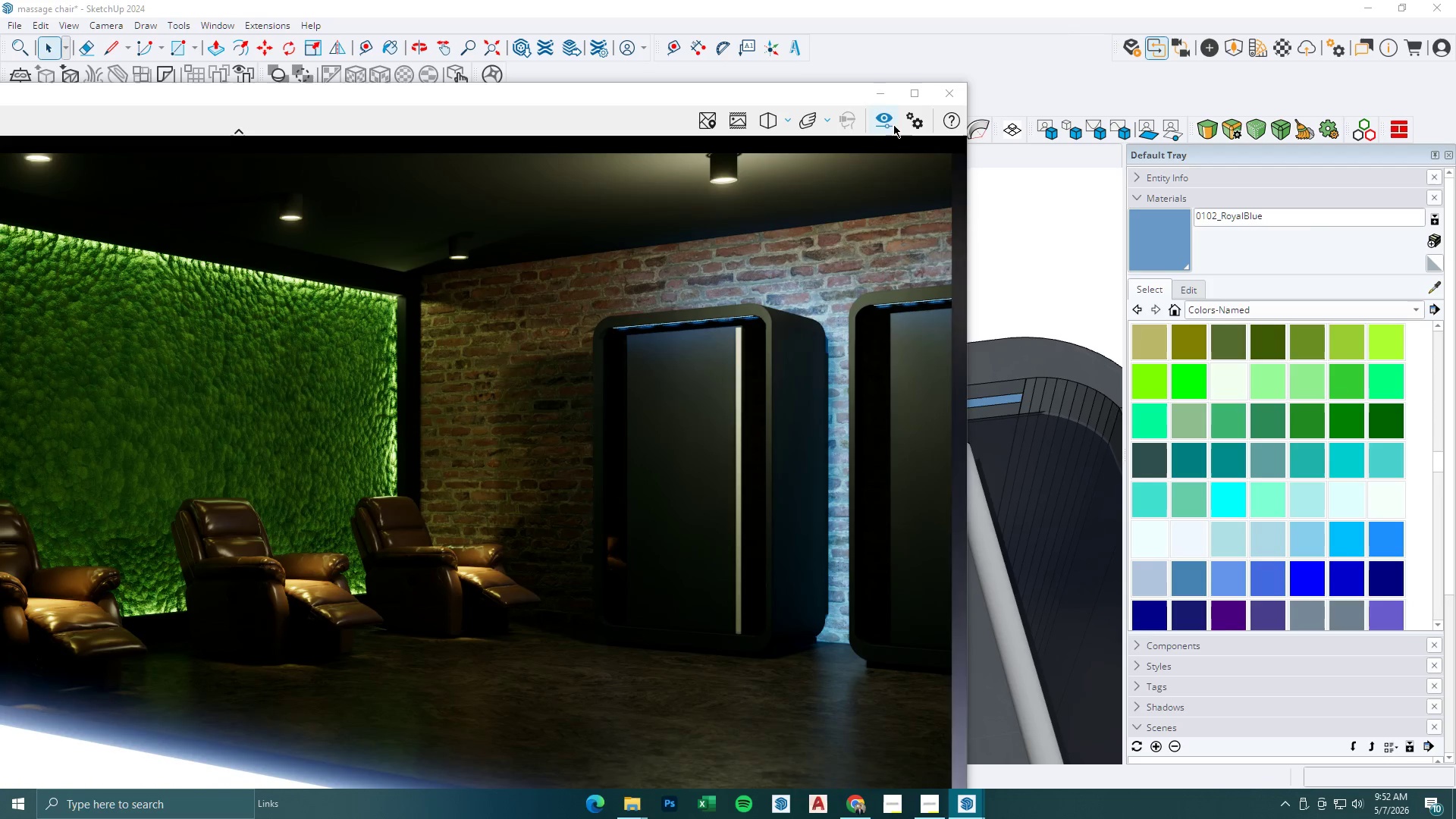 
left_click([878, 90])
 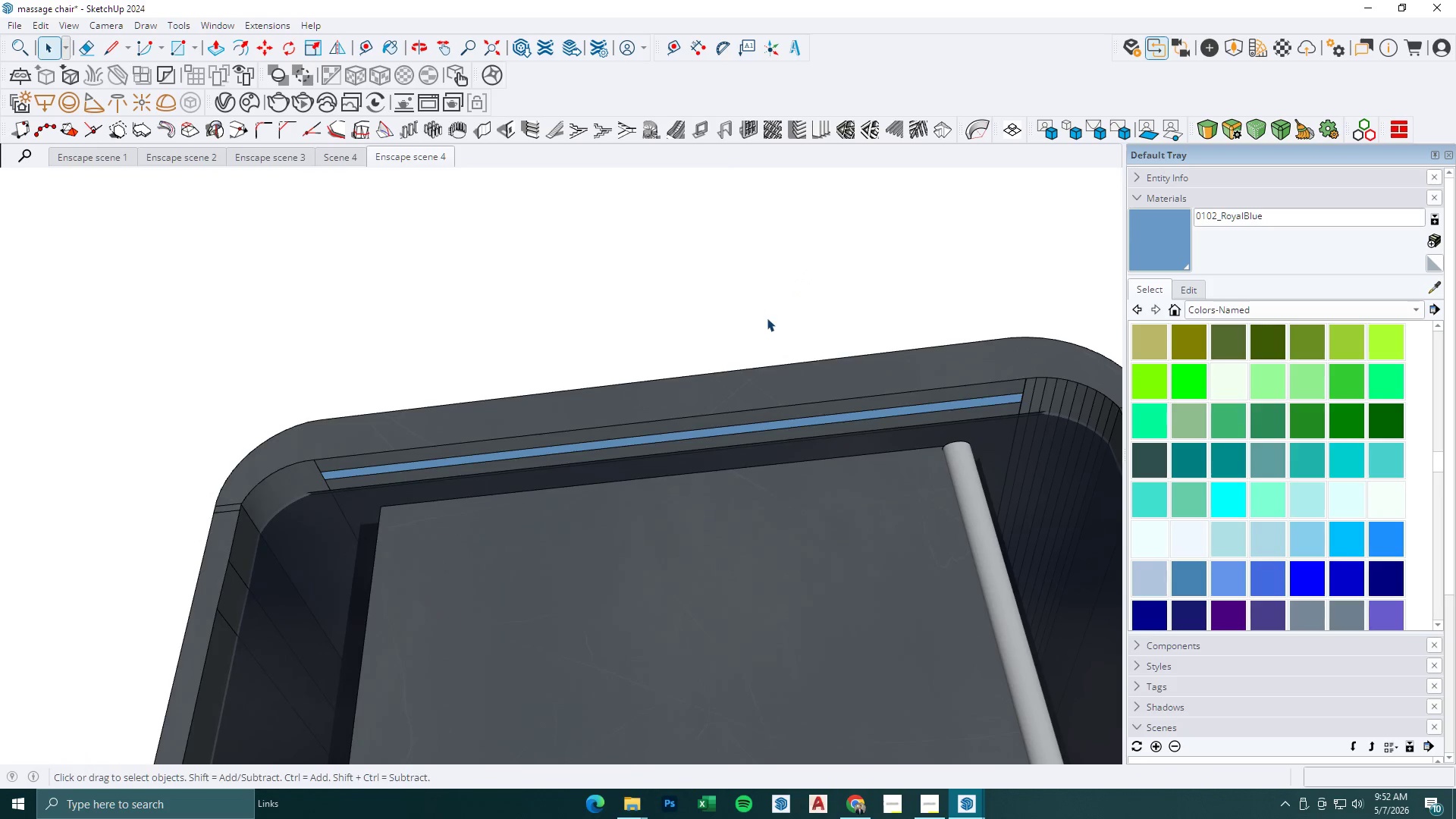 
scroll: coordinate [765, 337], scroll_direction: down, amount: 8.0
 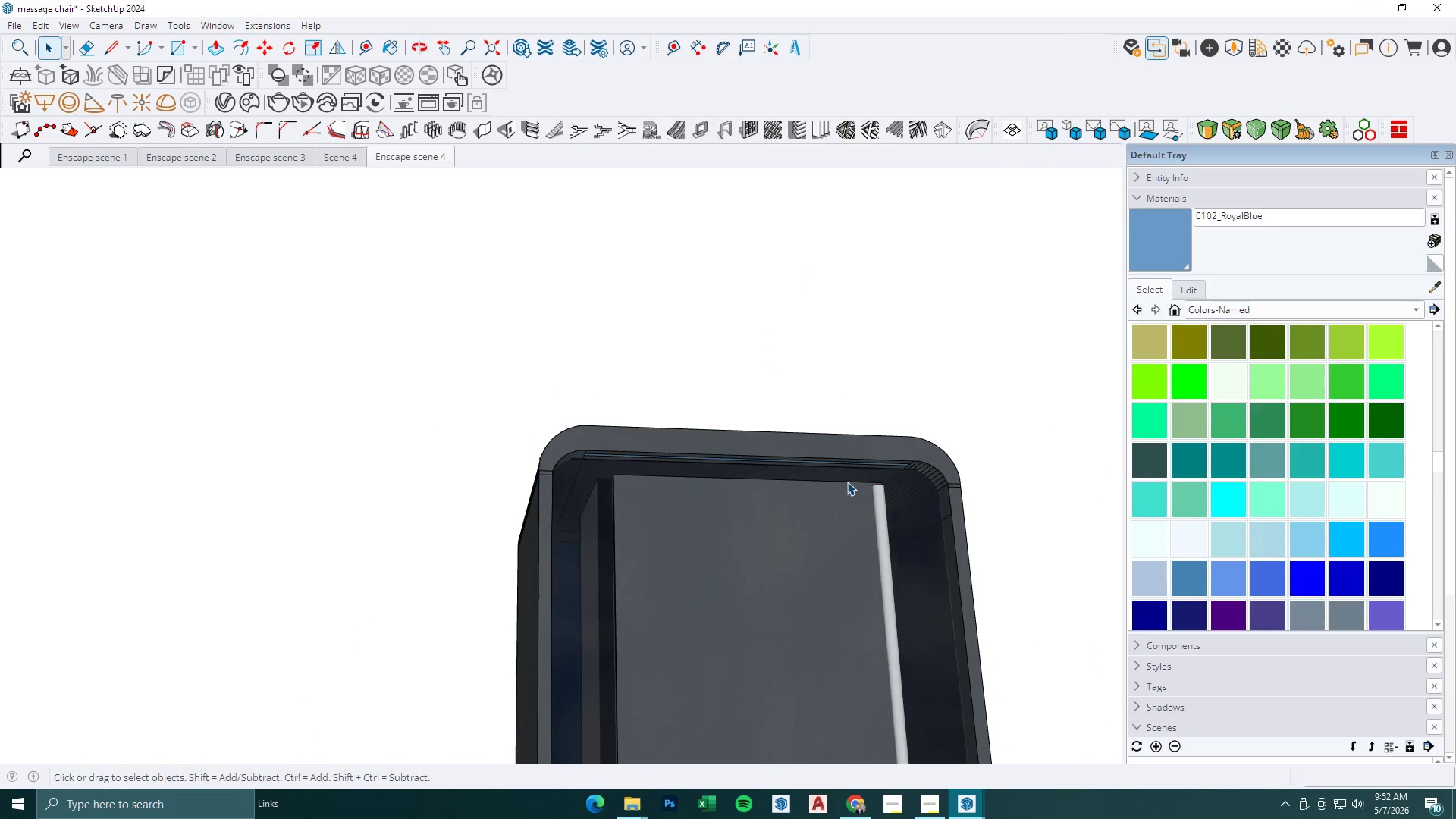 
key(Space)
 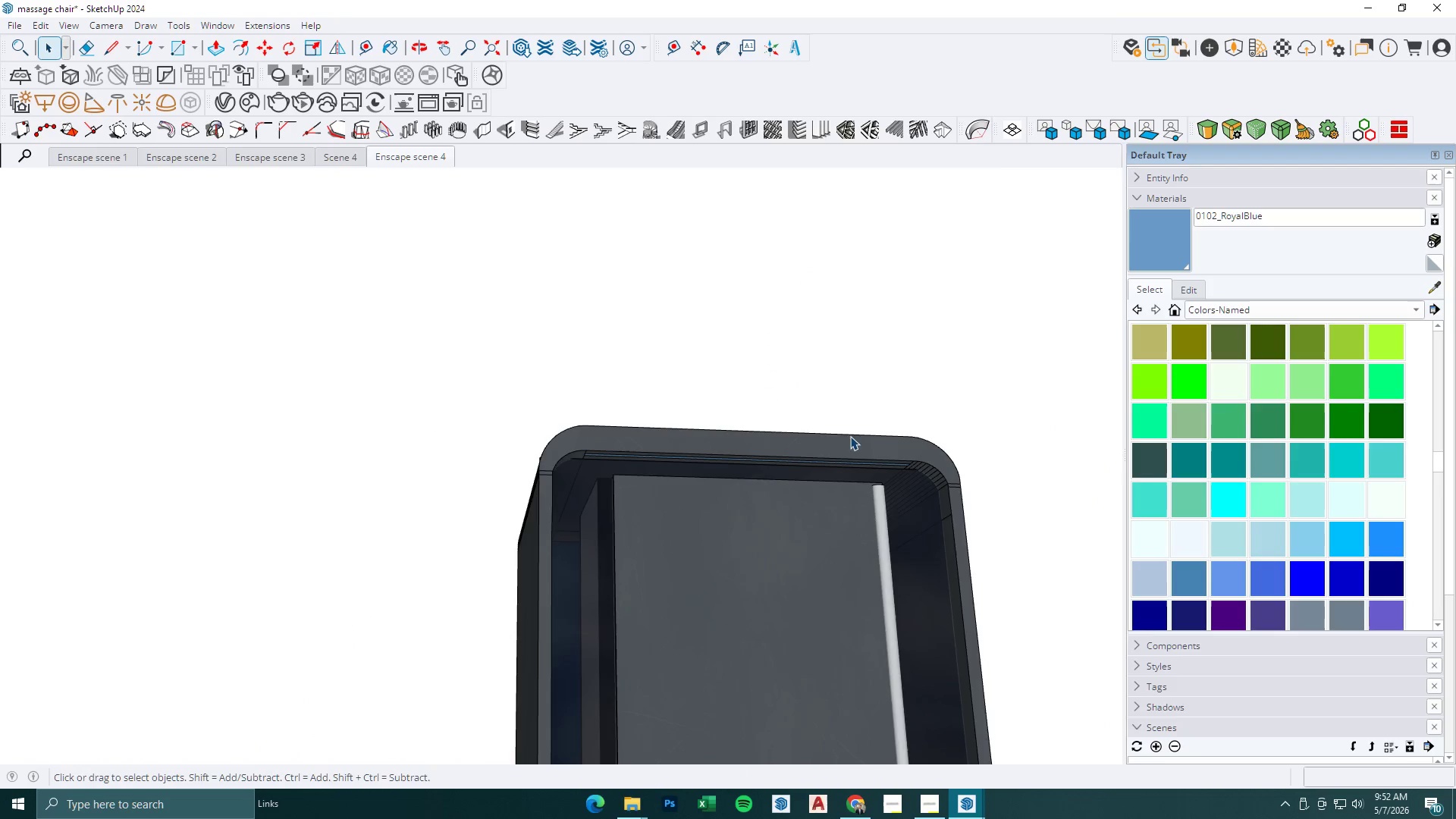 
left_click_drag(start_coordinate=[842, 400], to_coordinate=[654, 581])
 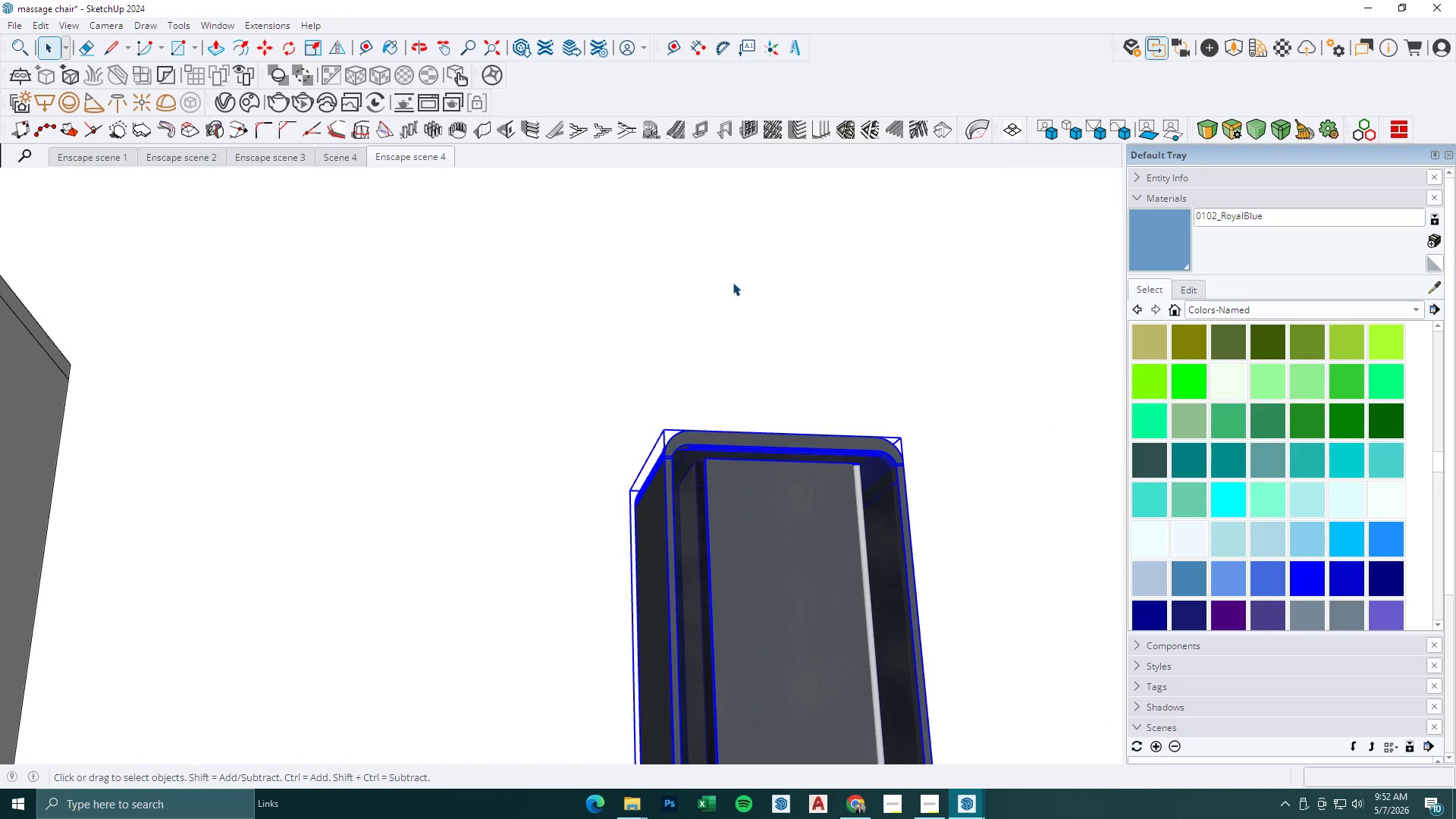 
scroll: coordinate [733, 289], scroll_direction: down, amount: 10.0
 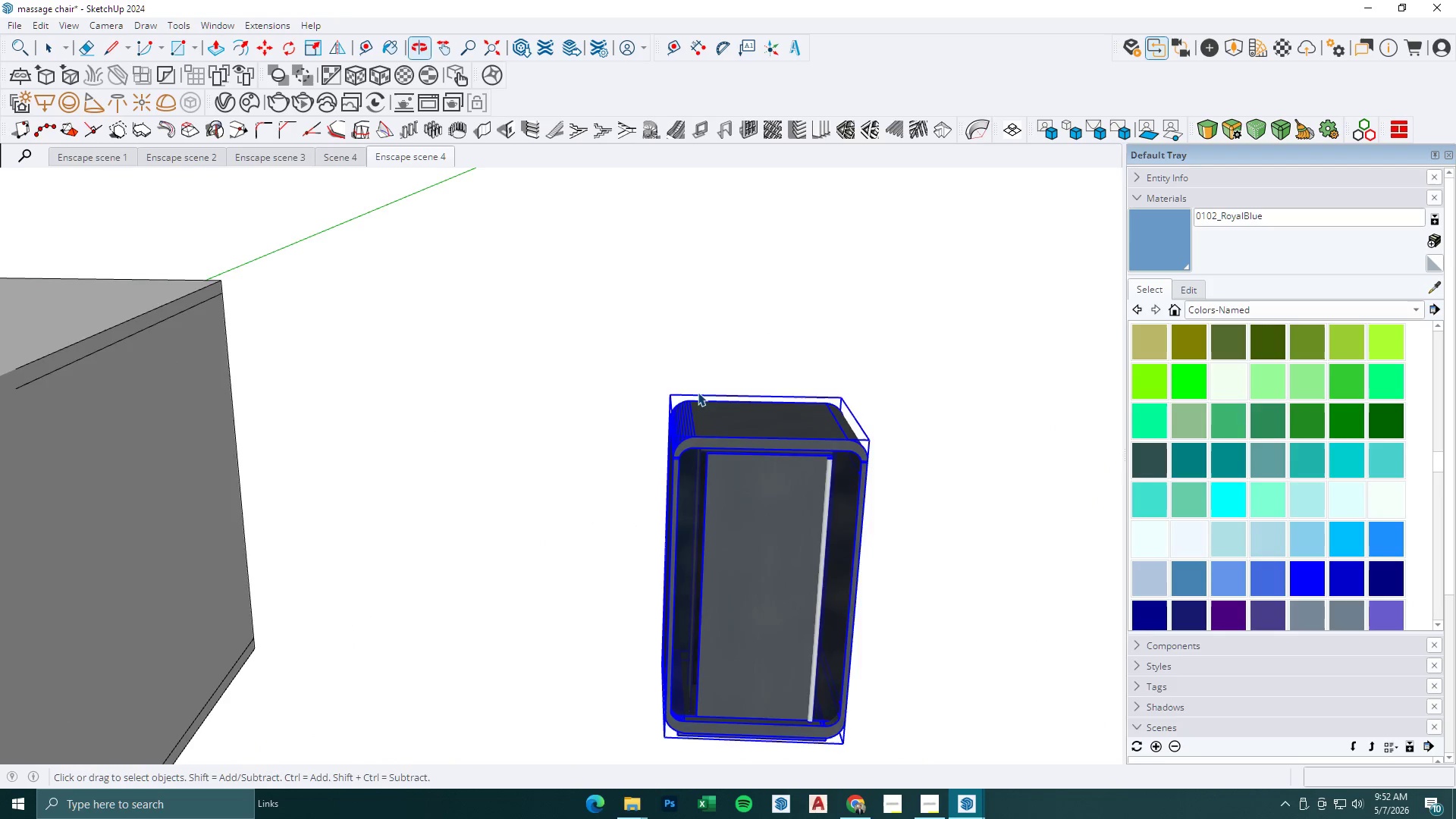 
key(Delete)
 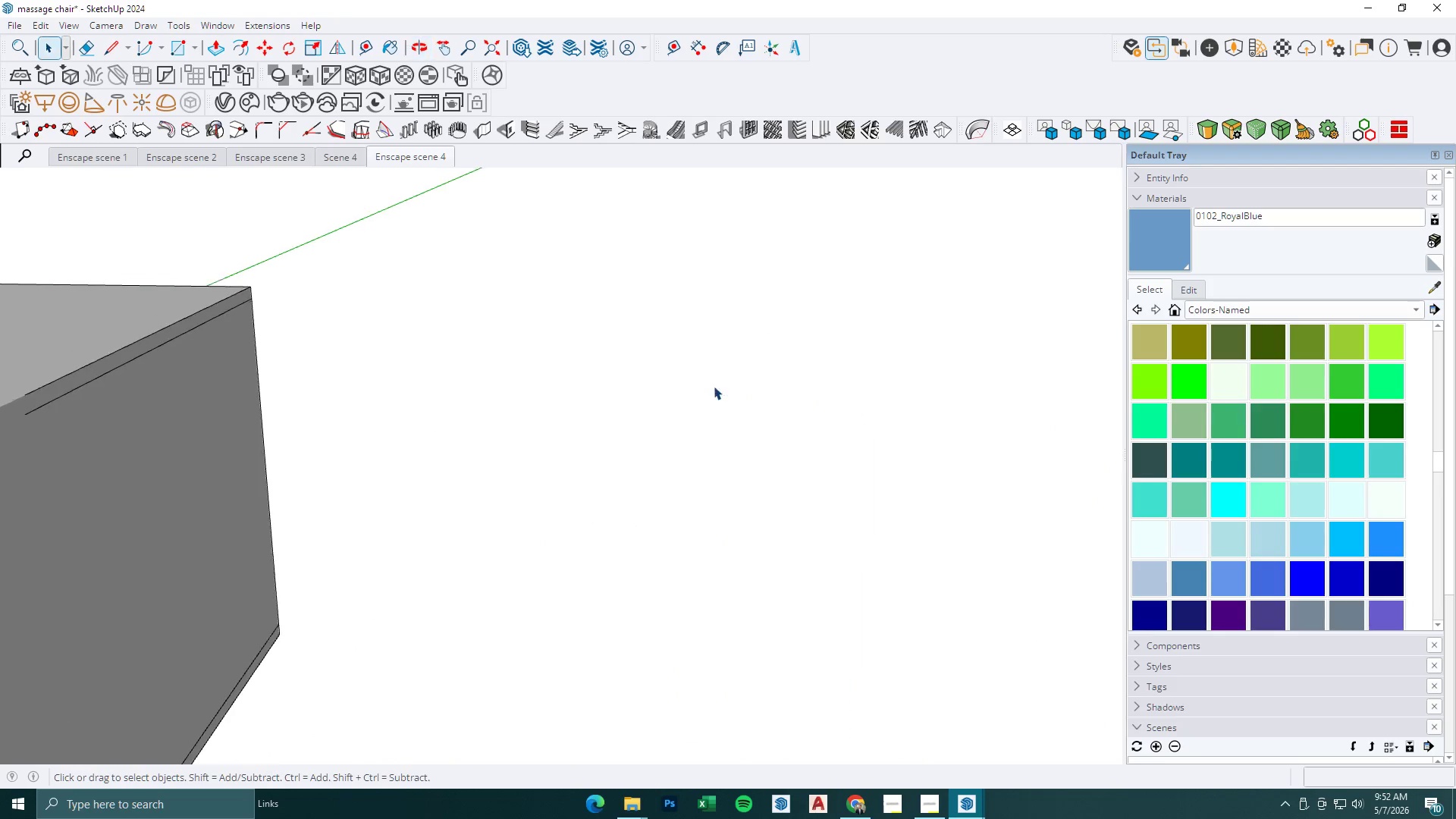 
scroll: coordinate [541, 450], scroll_direction: down, amount: 13.0
 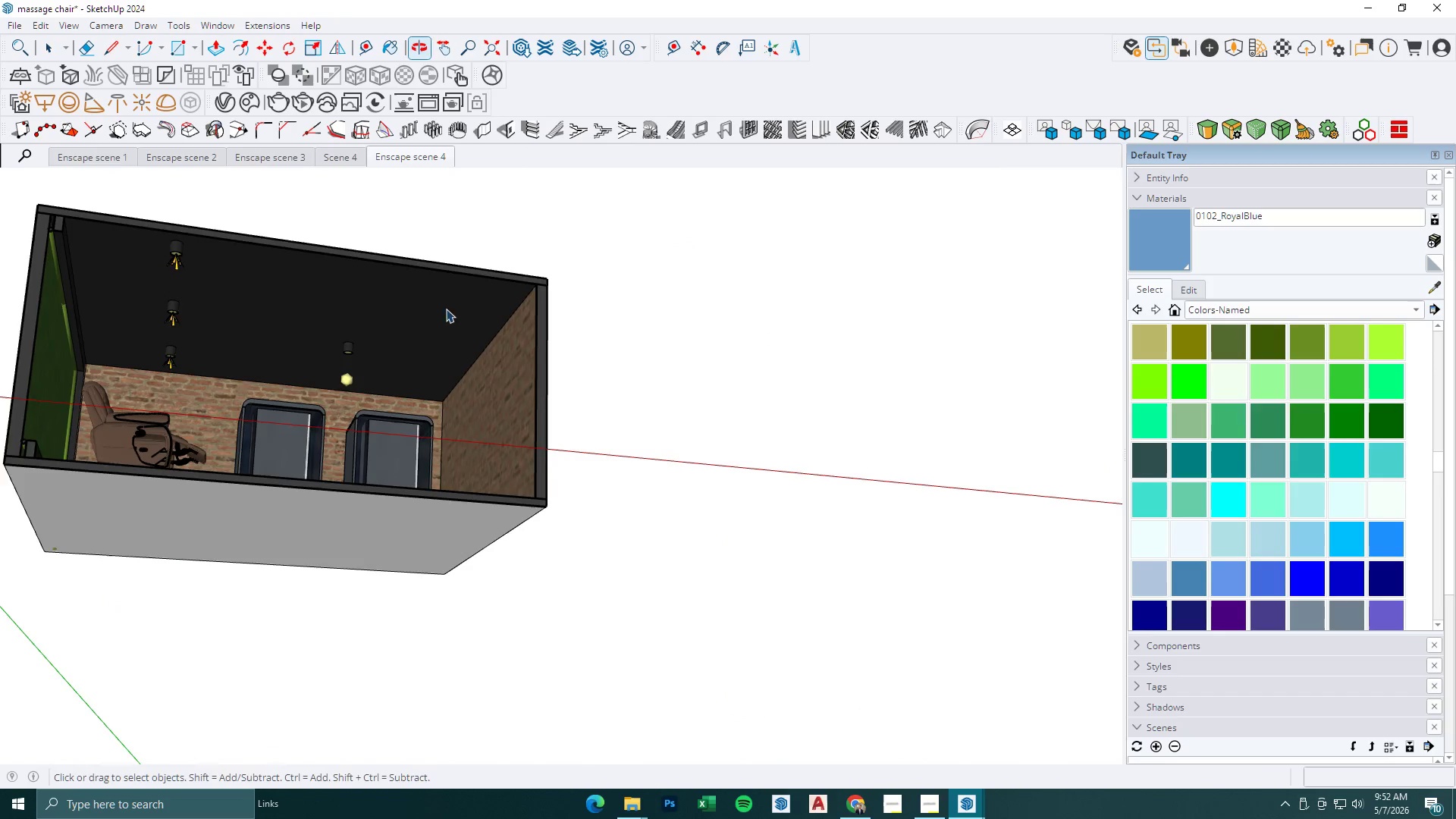 
left_click([433, 410])
 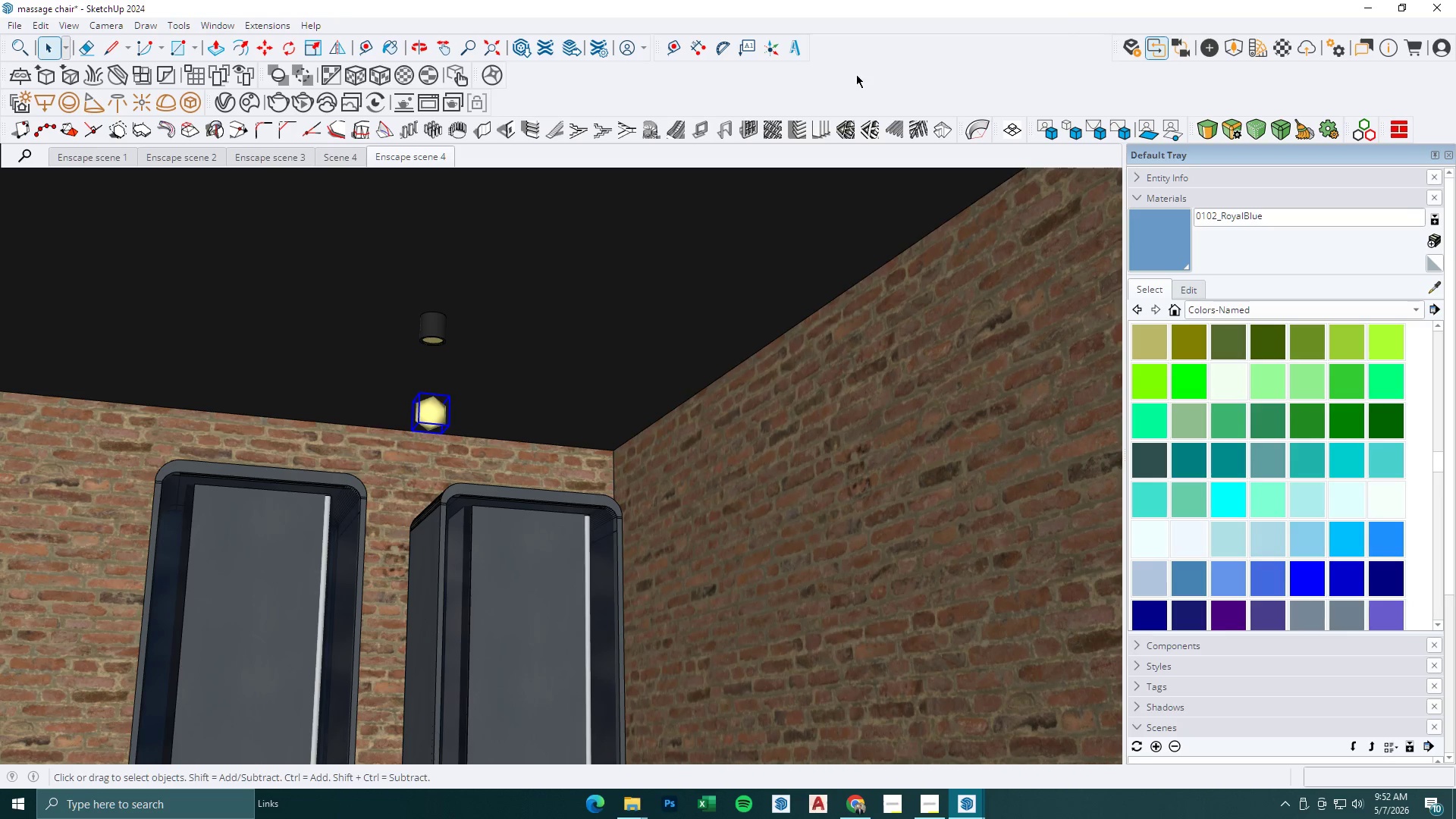 
scroll: coordinate [417, 350], scroll_direction: up, amount: 9.0
 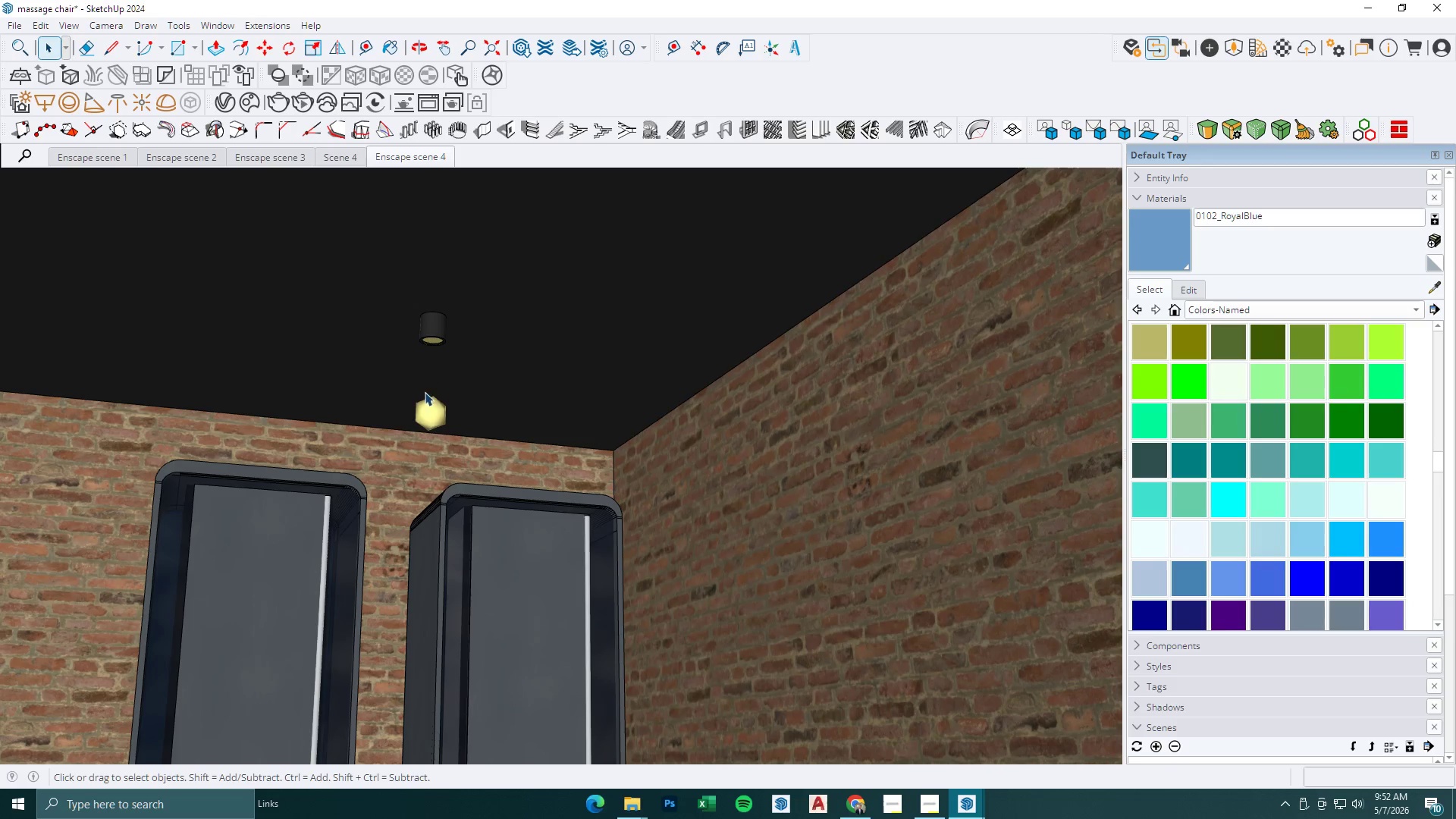 
wait(6.35)
 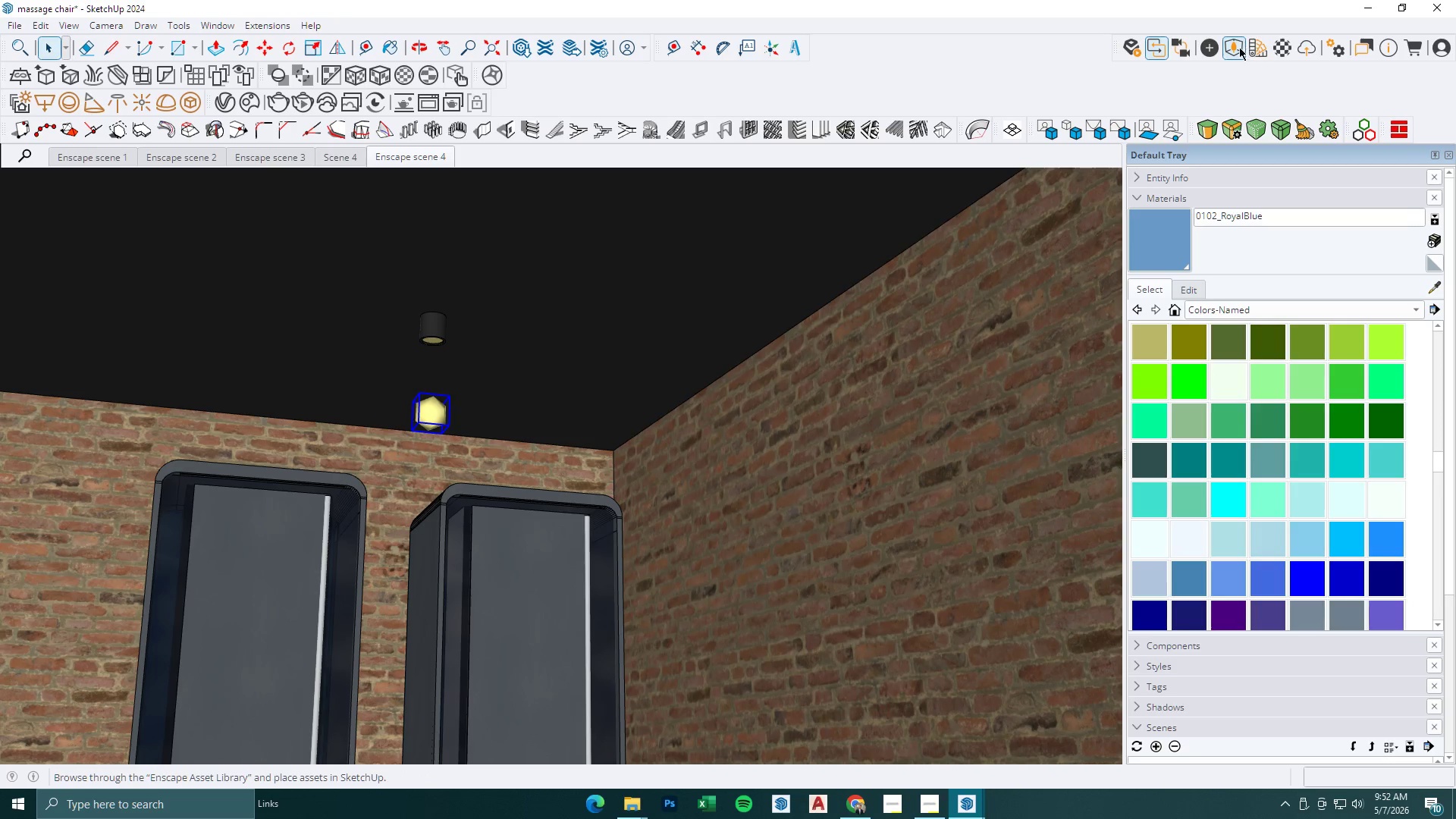 
left_click([1218, 50])
 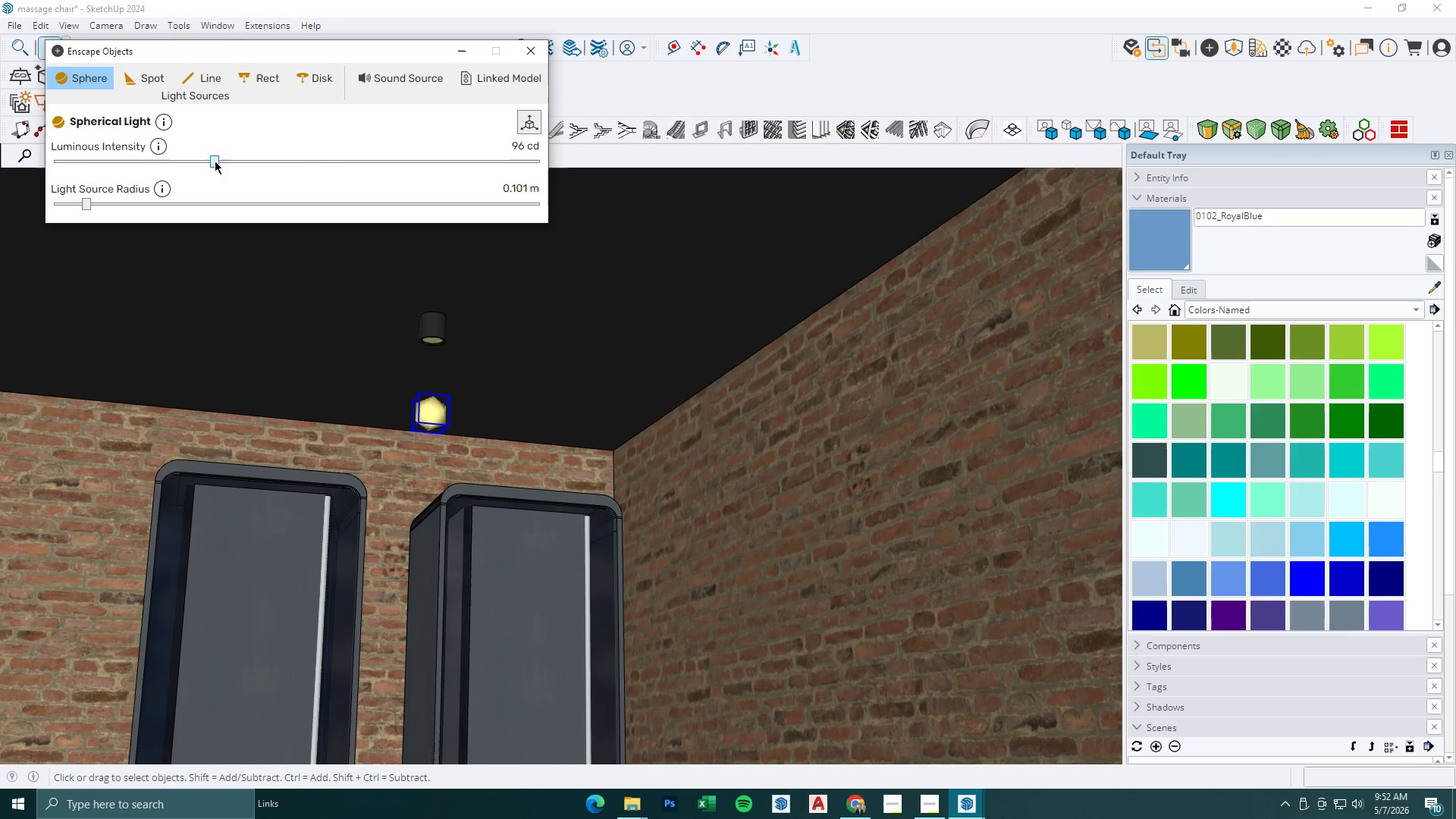 
wait(5.25)
 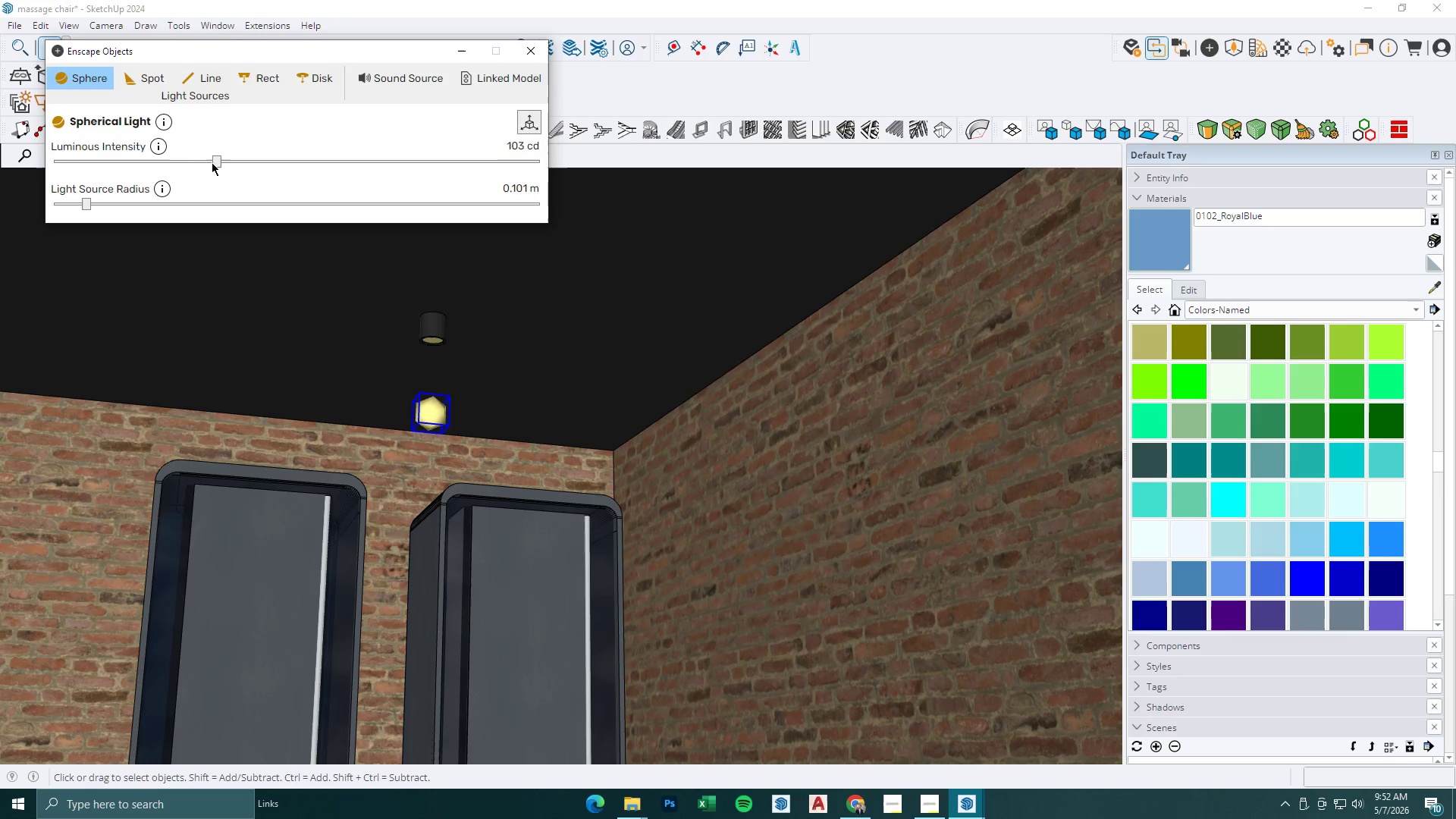 
left_click([460, 47])
 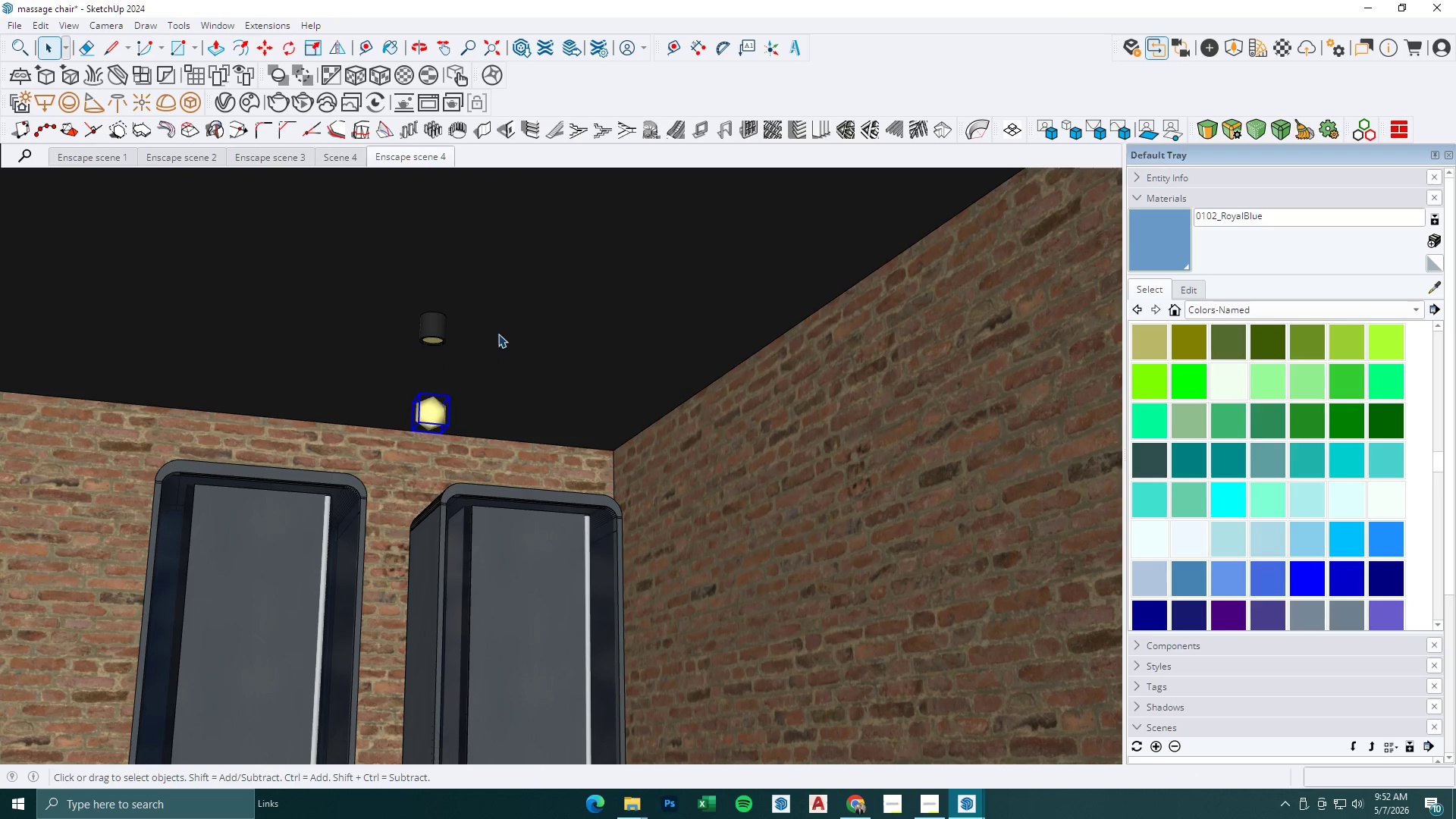 
scroll: coordinate [383, 434], scroll_direction: down, amount: 7.0
 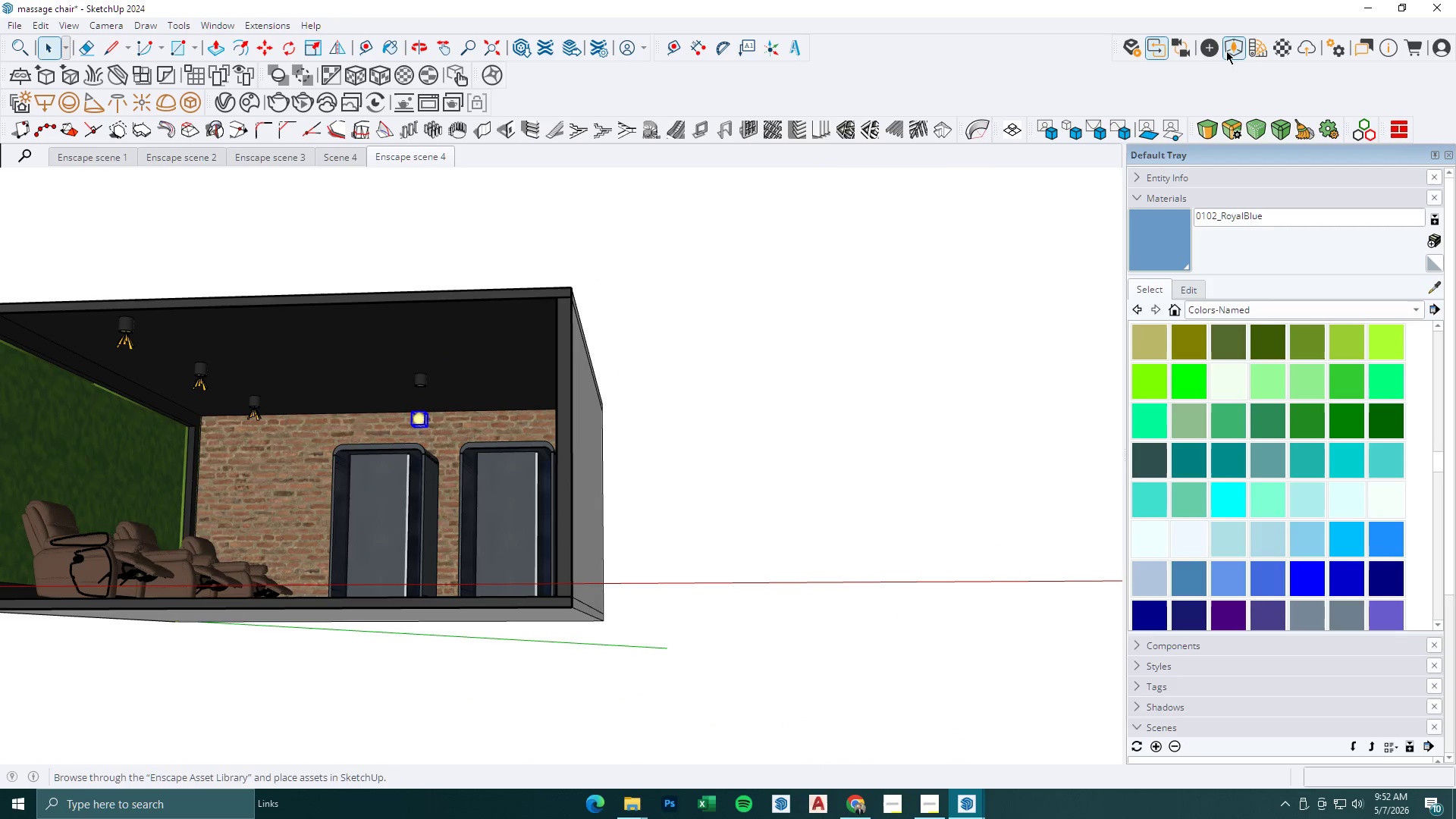 
left_click([1206, 52])
 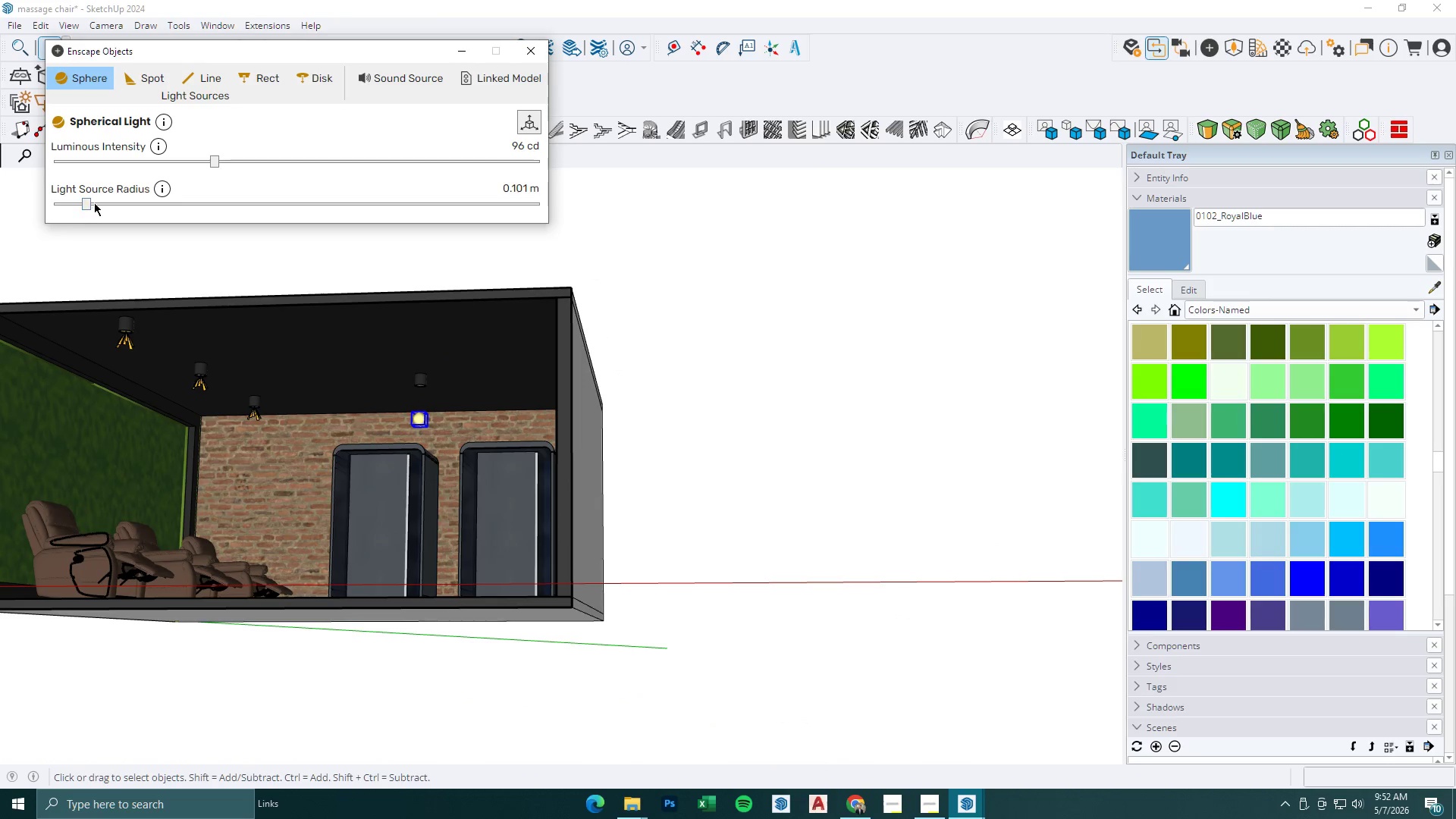 
left_click_drag(start_coordinate=[85, 202], to_coordinate=[76, 202])
 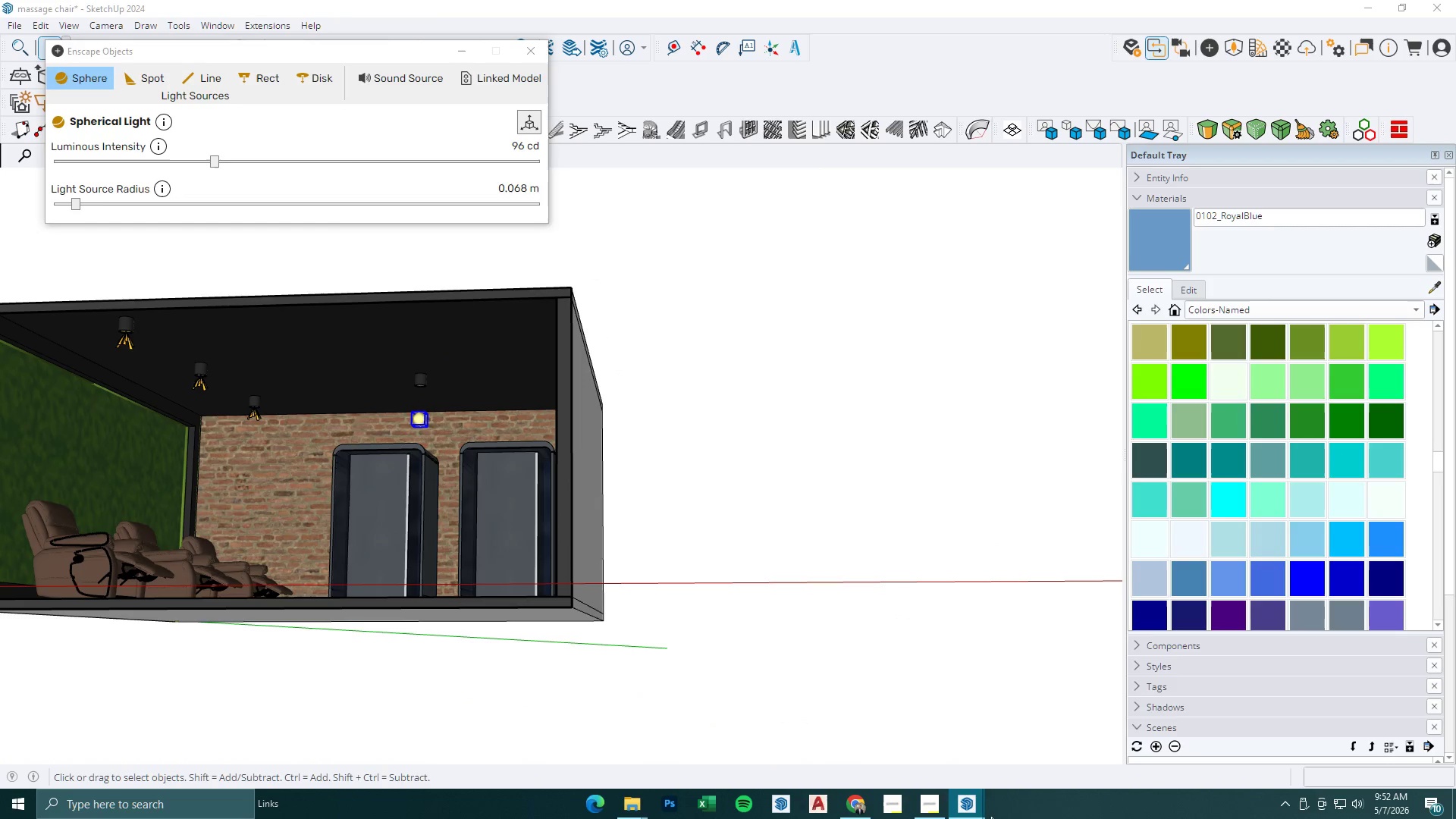 
double_click([968, 811])
 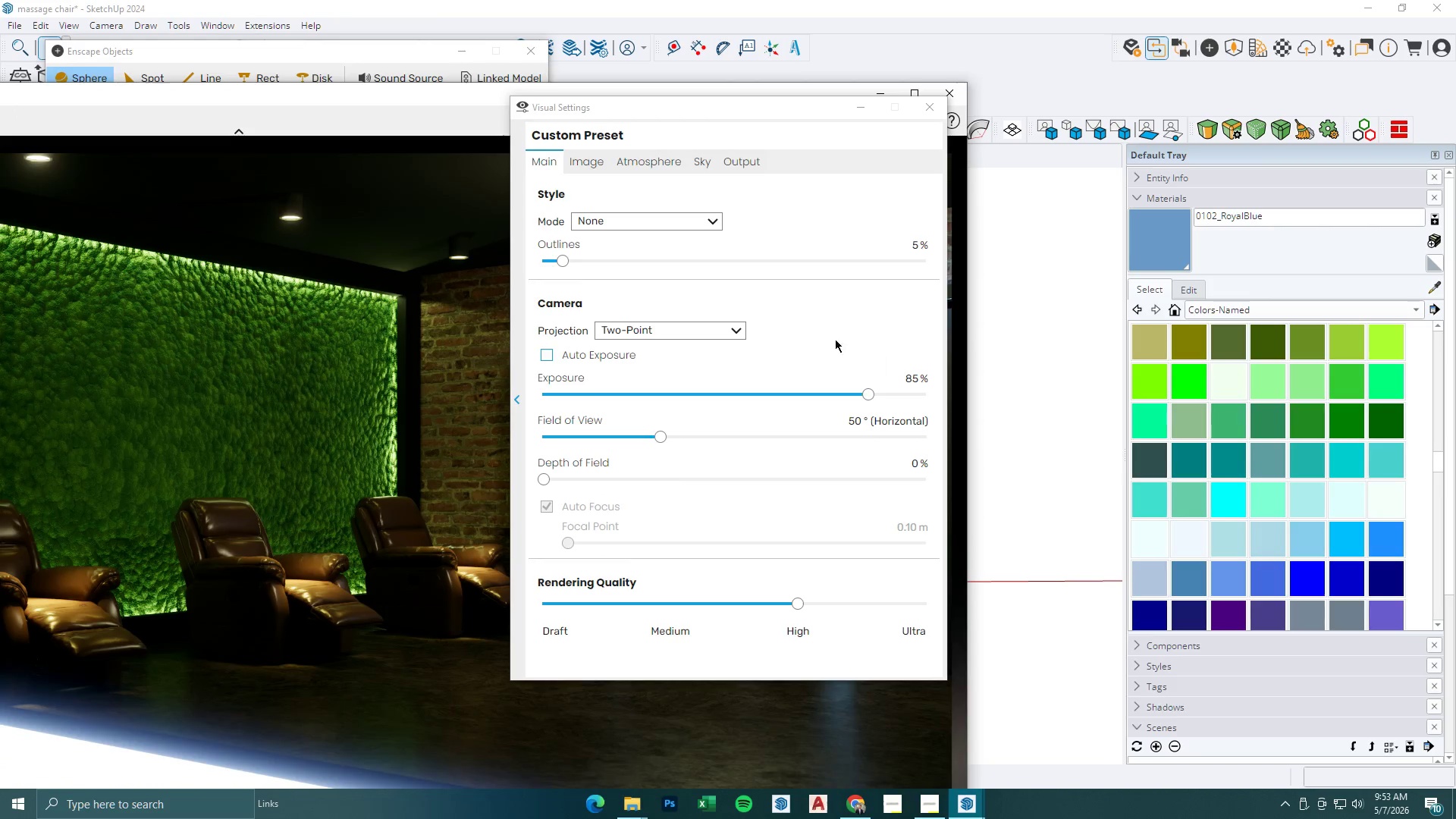 
left_click([870, 111])
 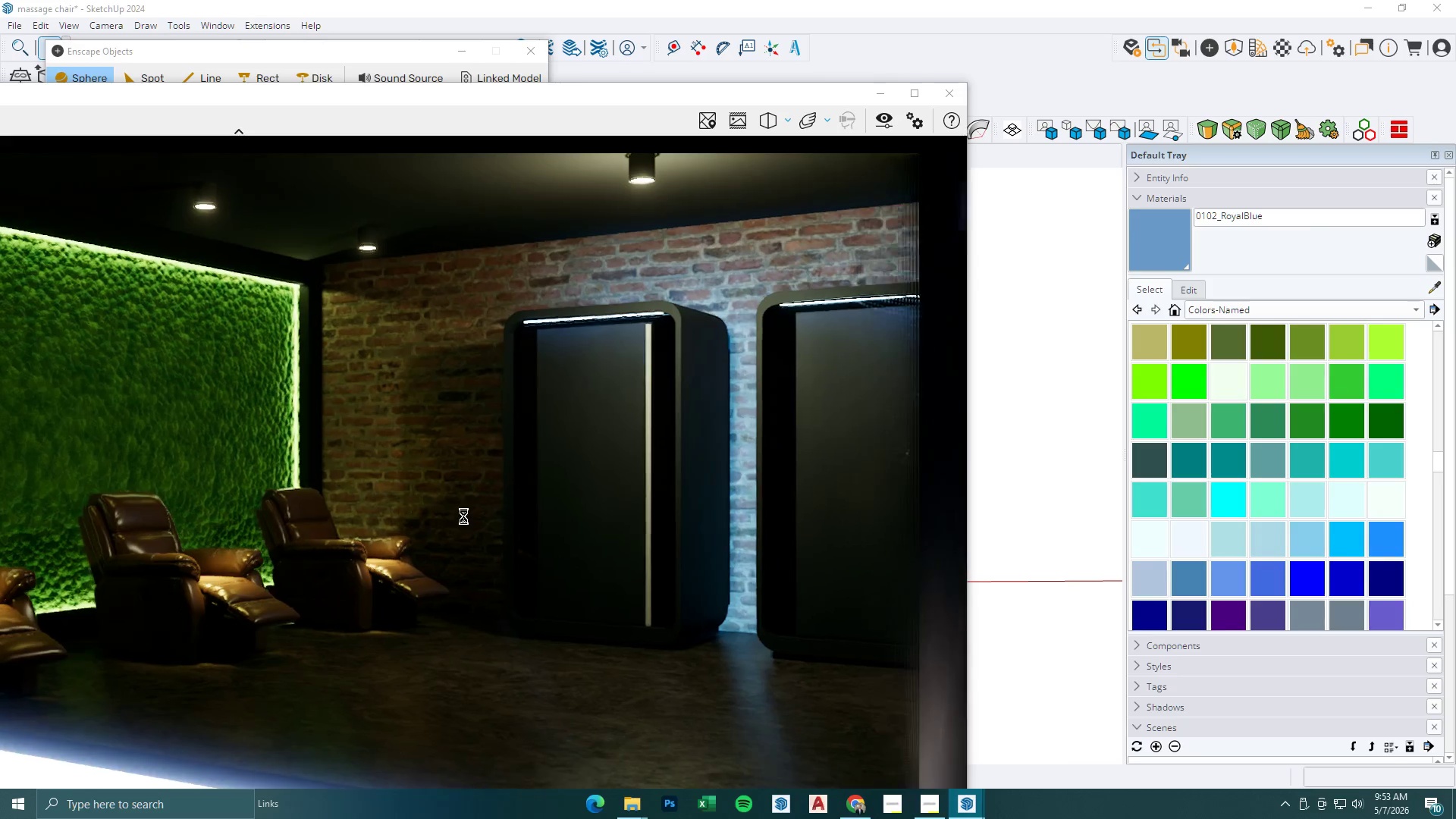 
hold_key(key=A, duration=0.94)
 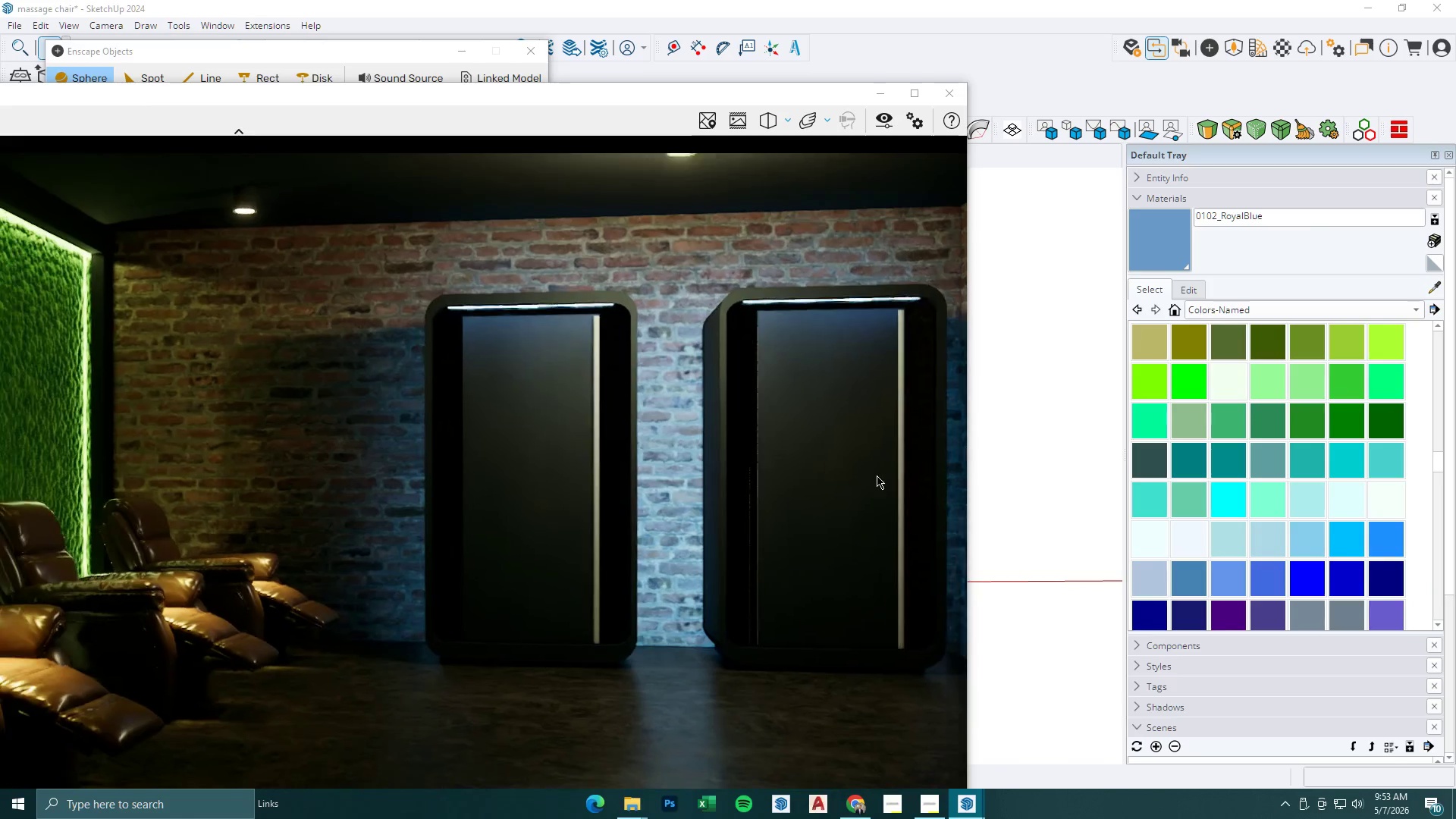 
hold_key(key=W, duration=0.5)
 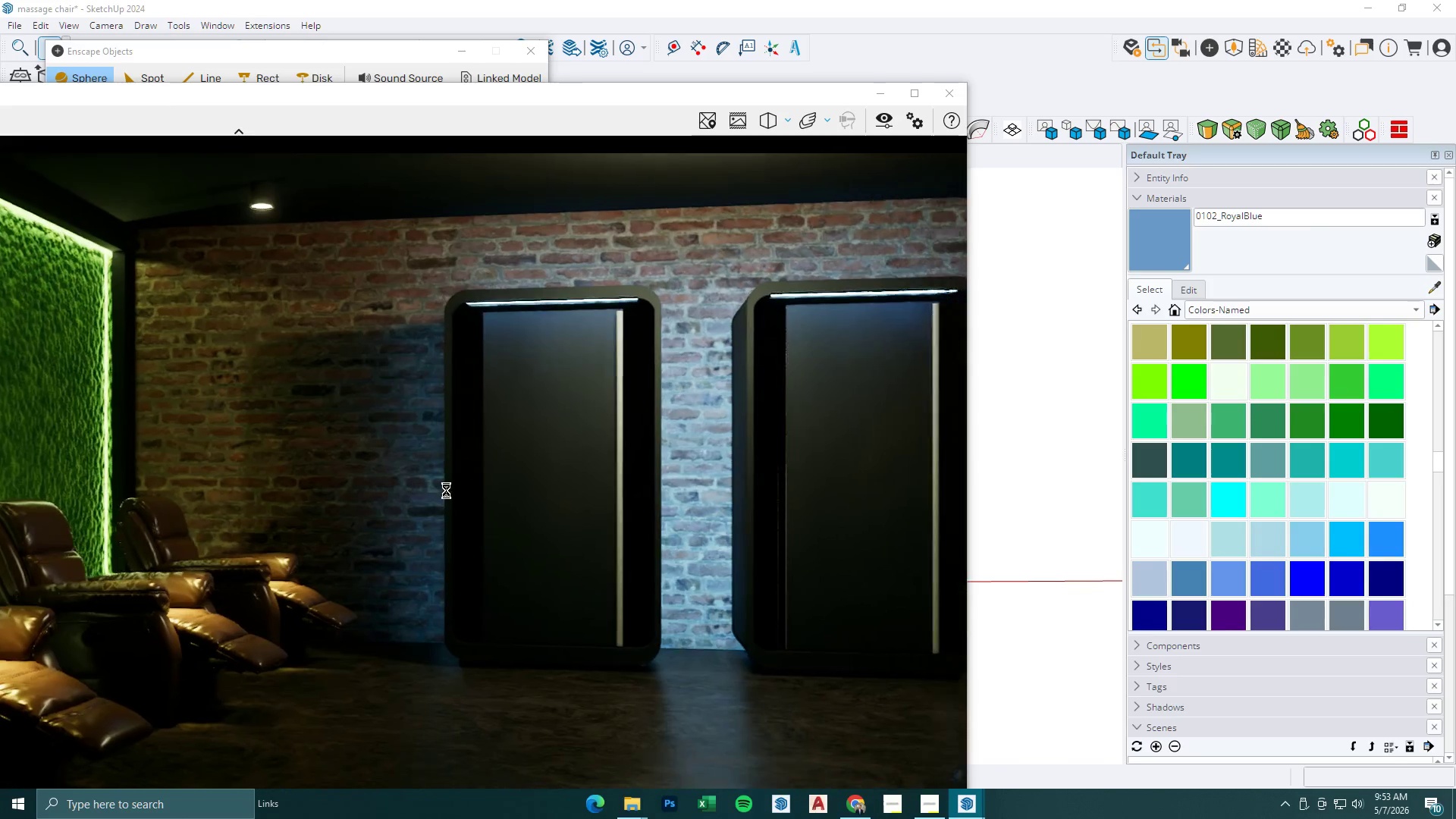 
type(sawds)
 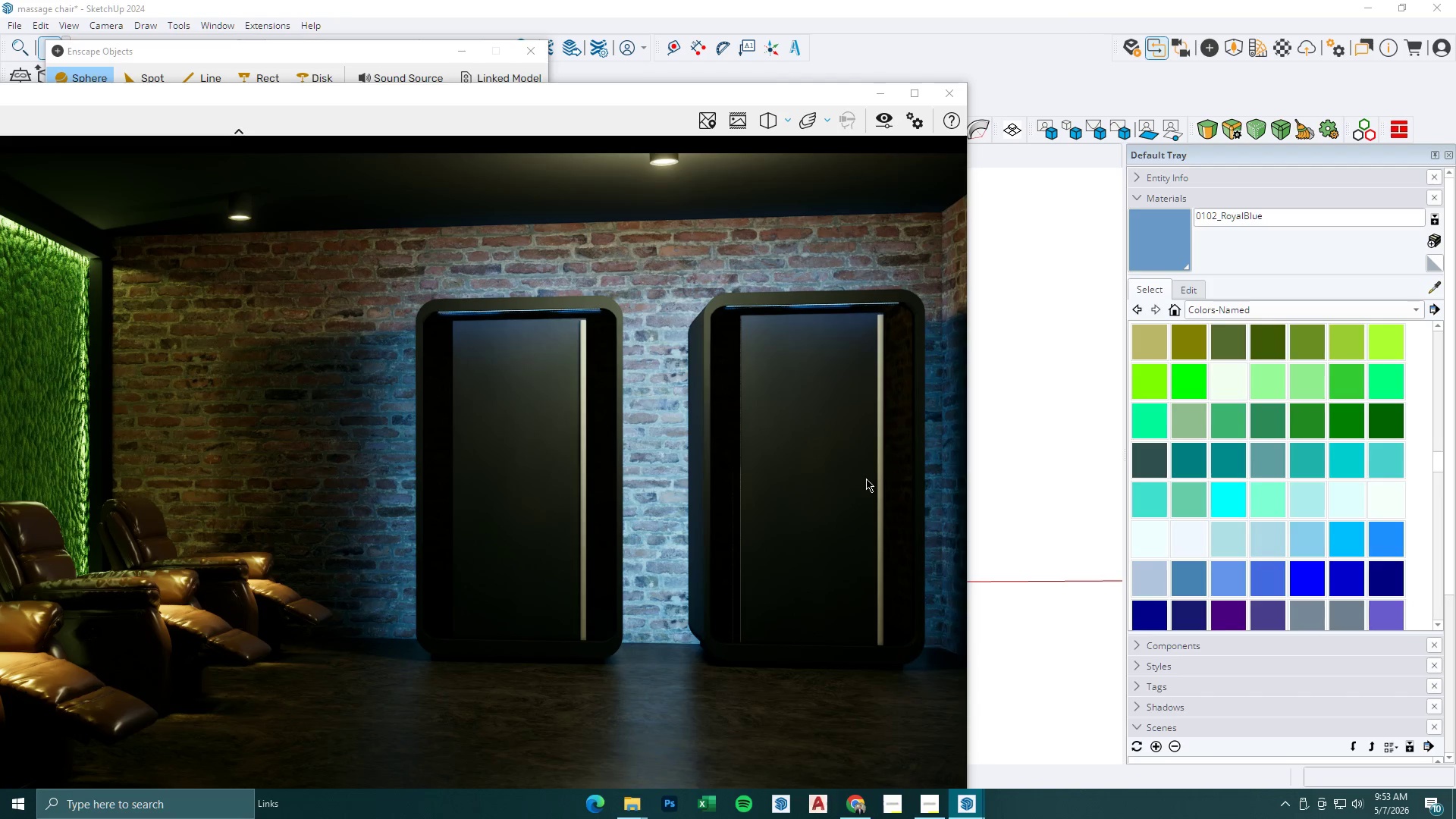 
left_click_drag(start_coordinate=[251, 94], to_coordinate=[774, 63])
 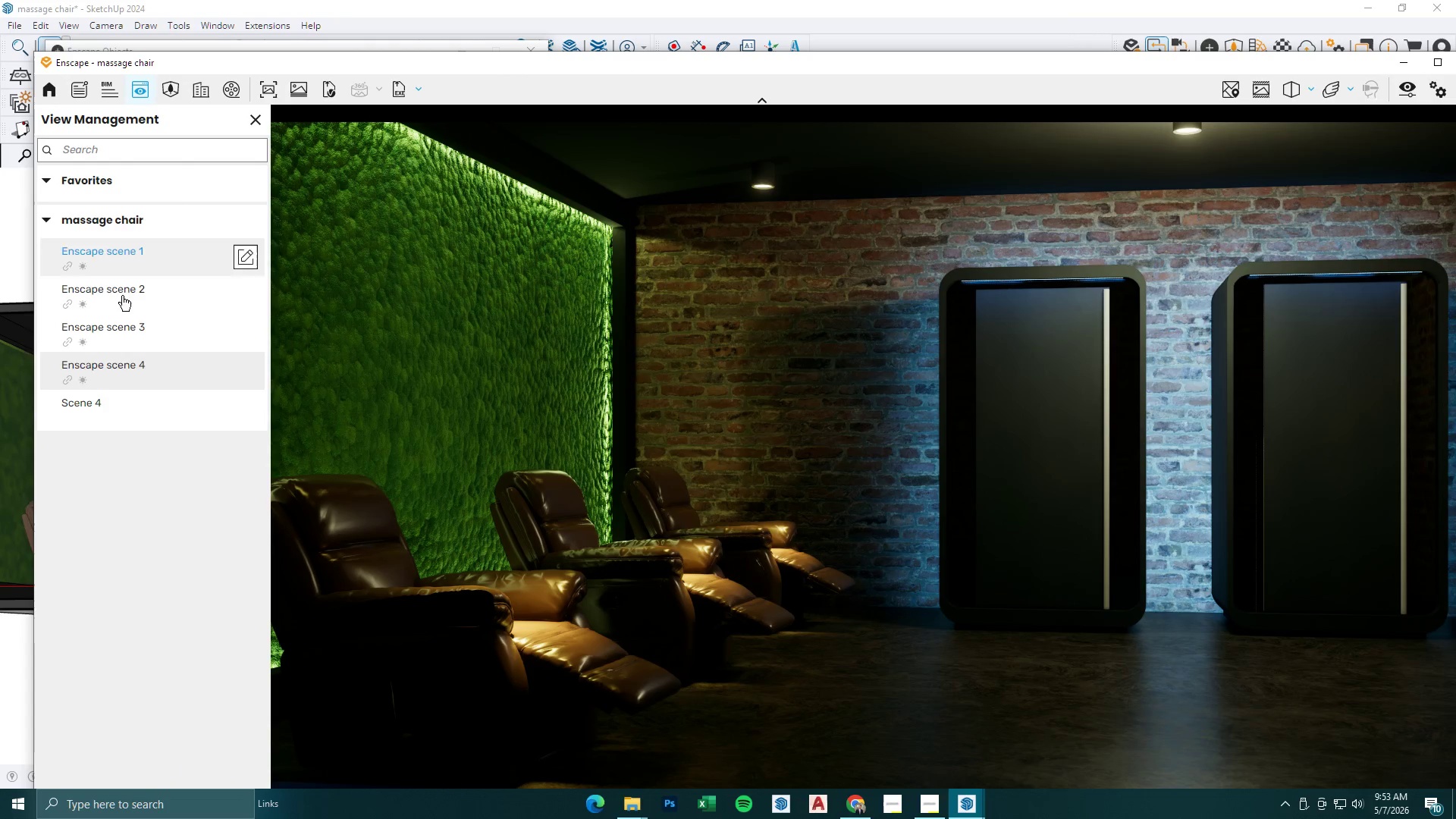 
left_click([124, 371])
 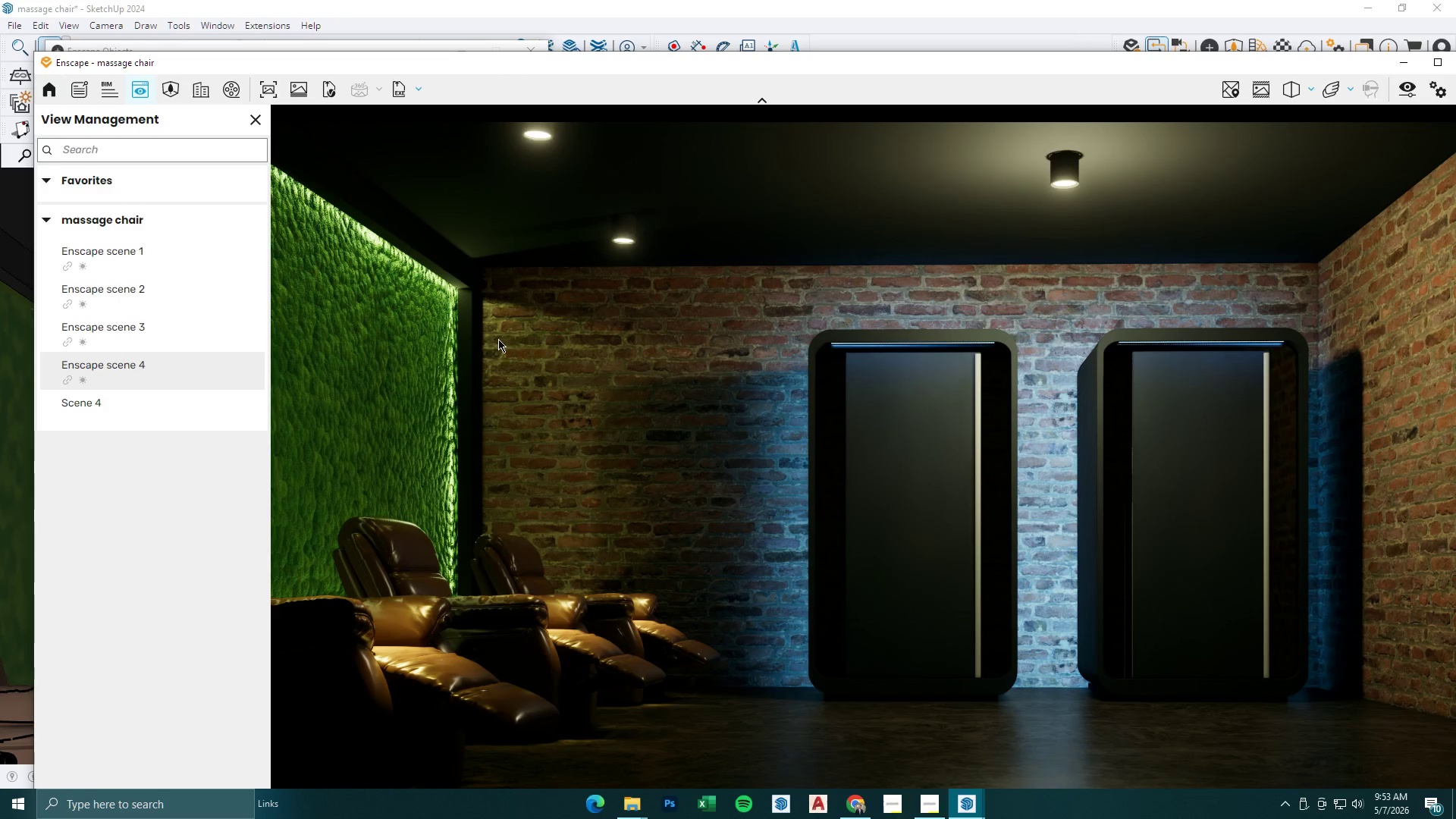 
left_click([255, 118])
 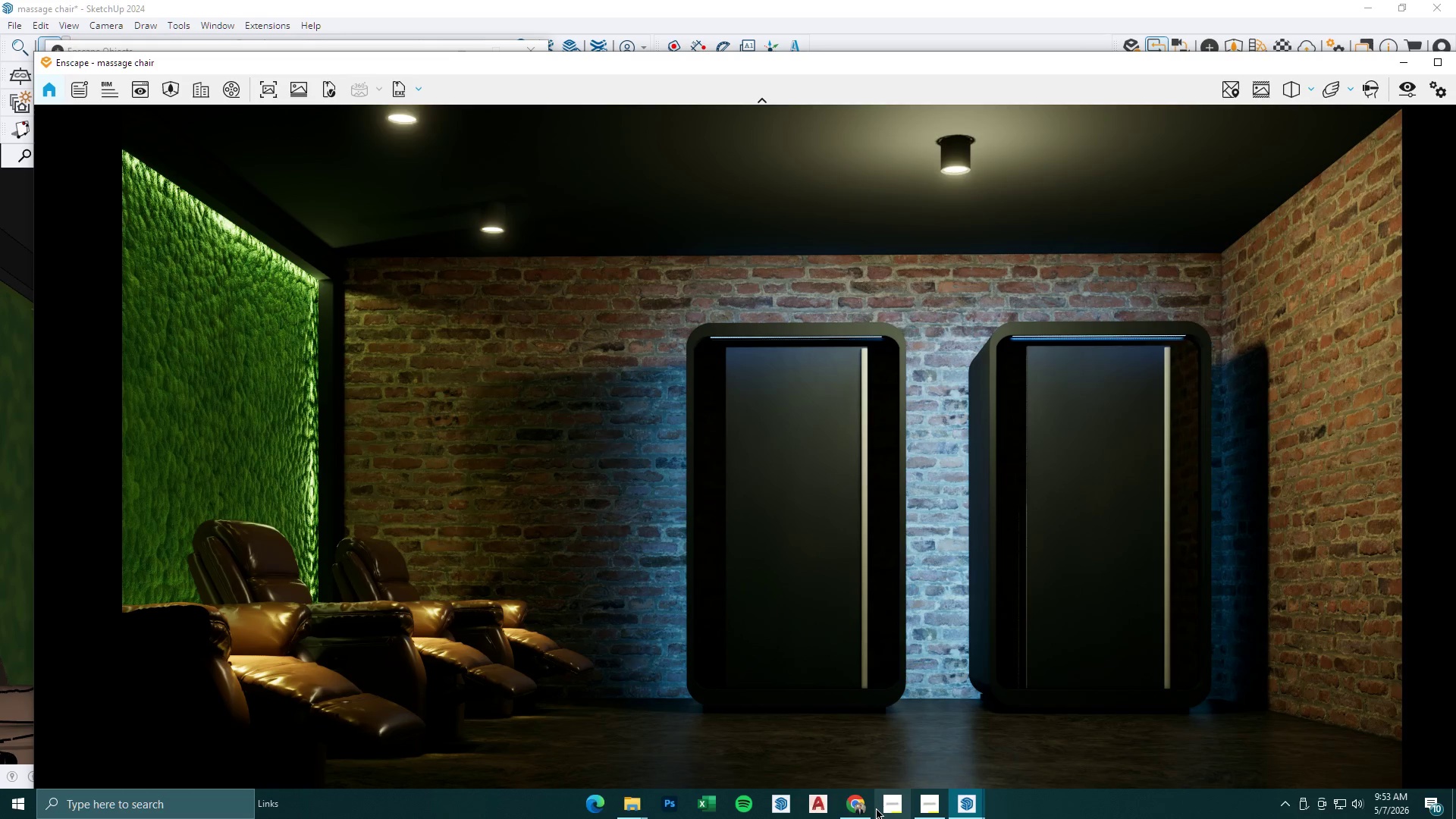 
left_click([931, 806])